 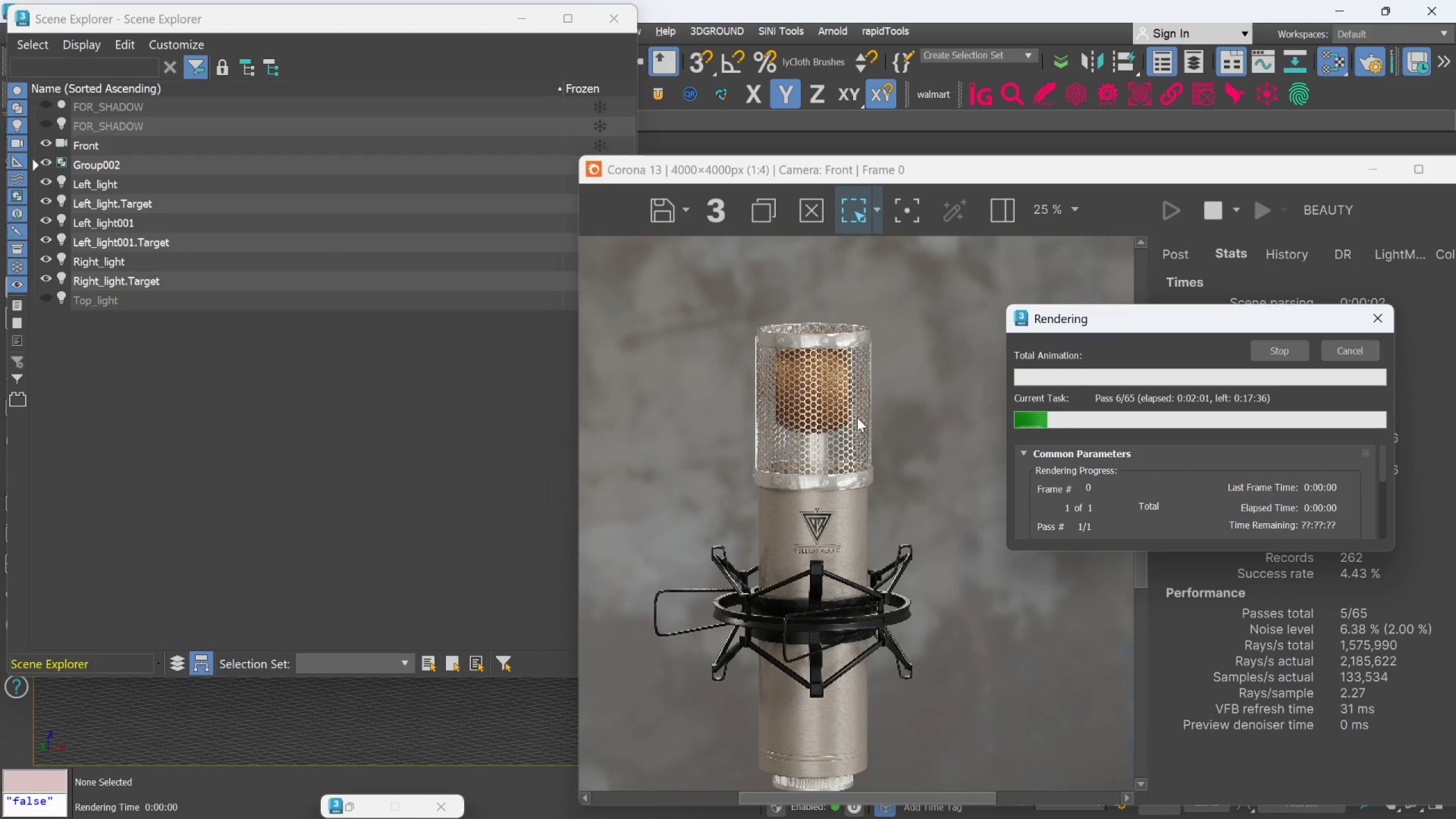 
scroll: coordinate [826, 555], scroll_direction: up, amount: 2.0
 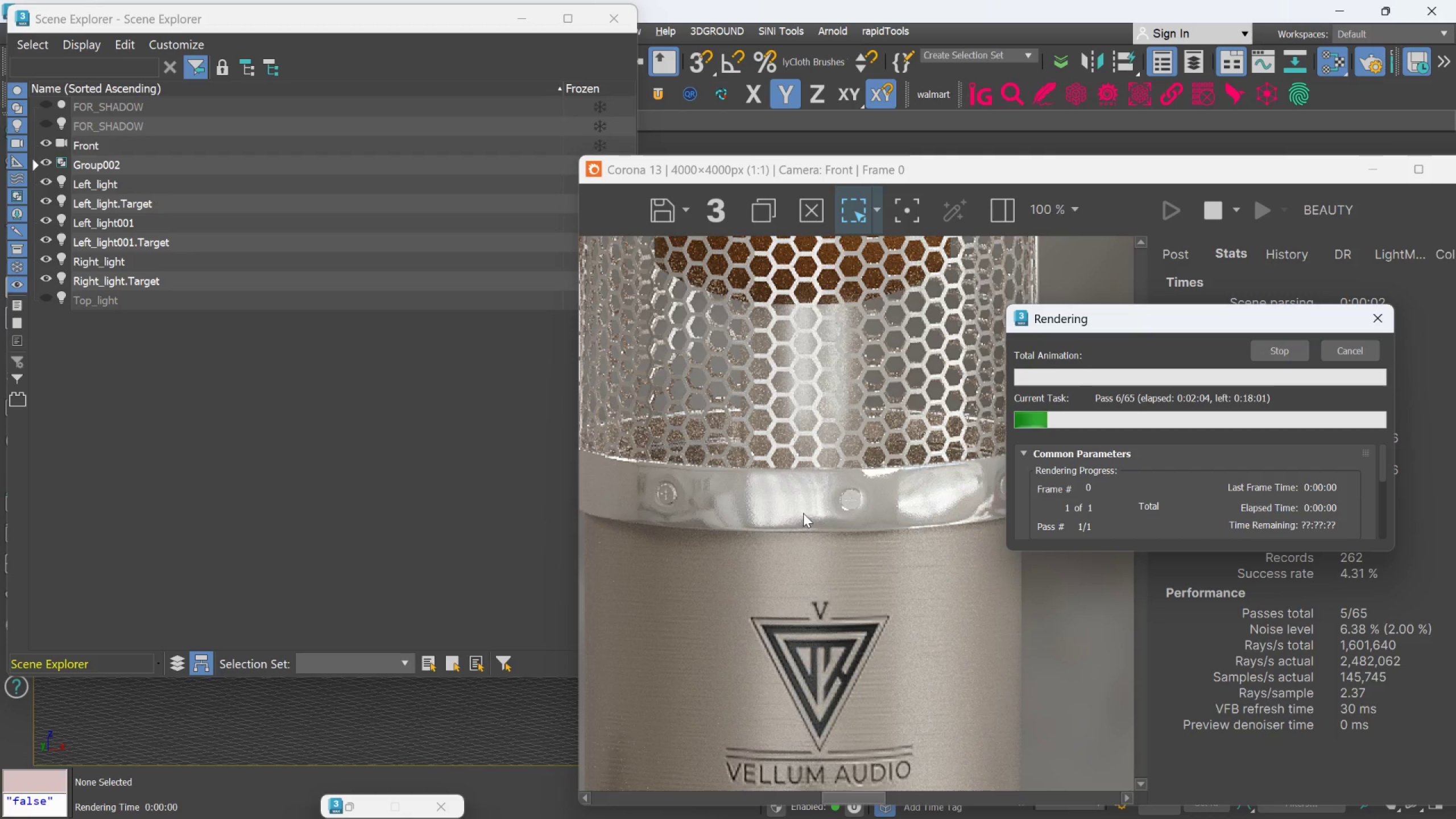 
scroll: coordinate [803, 513], scroll_direction: down, amount: 2.0
 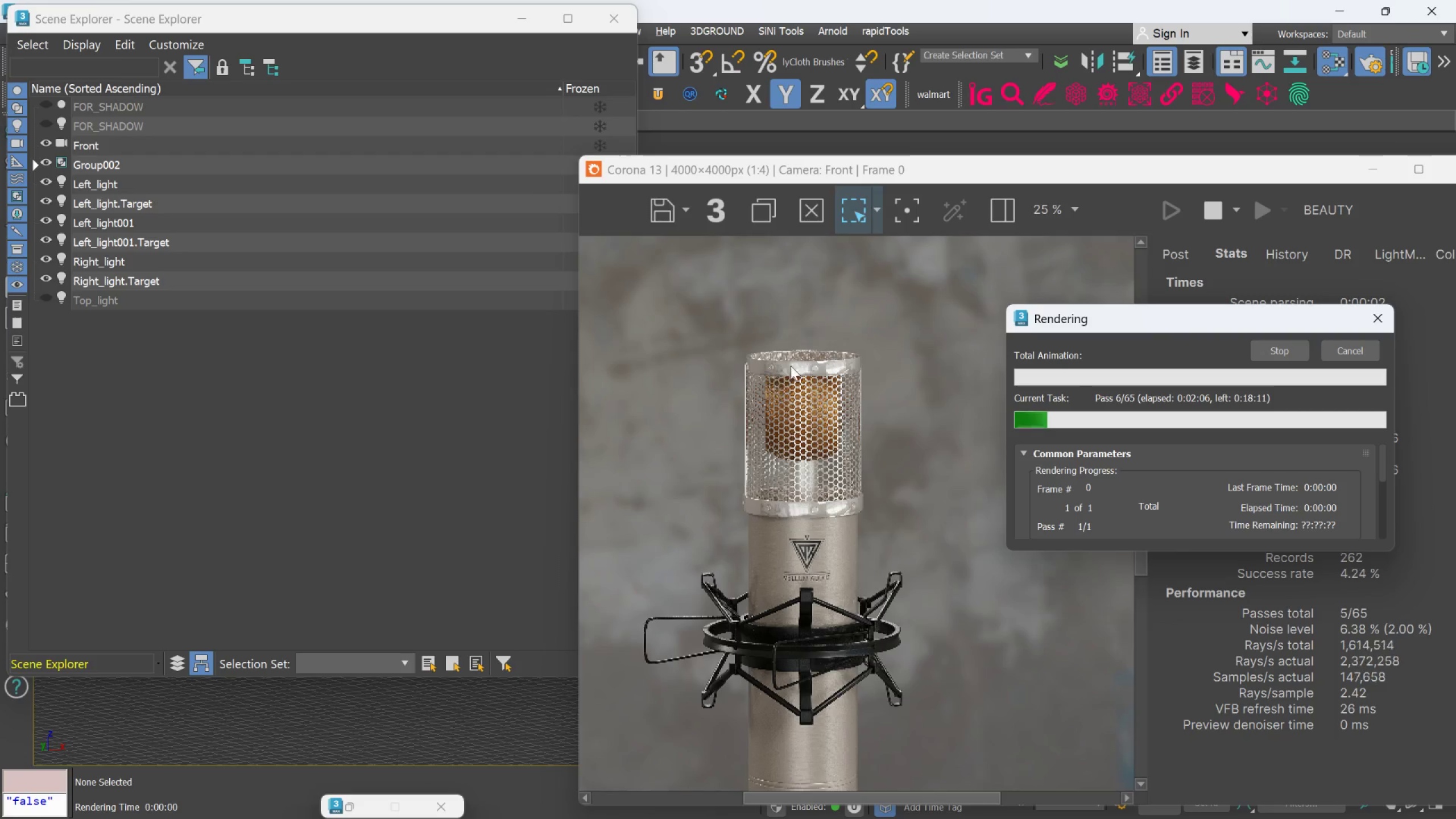 
scroll: coordinate [800, 363], scroll_direction: up, amount: 2.0
 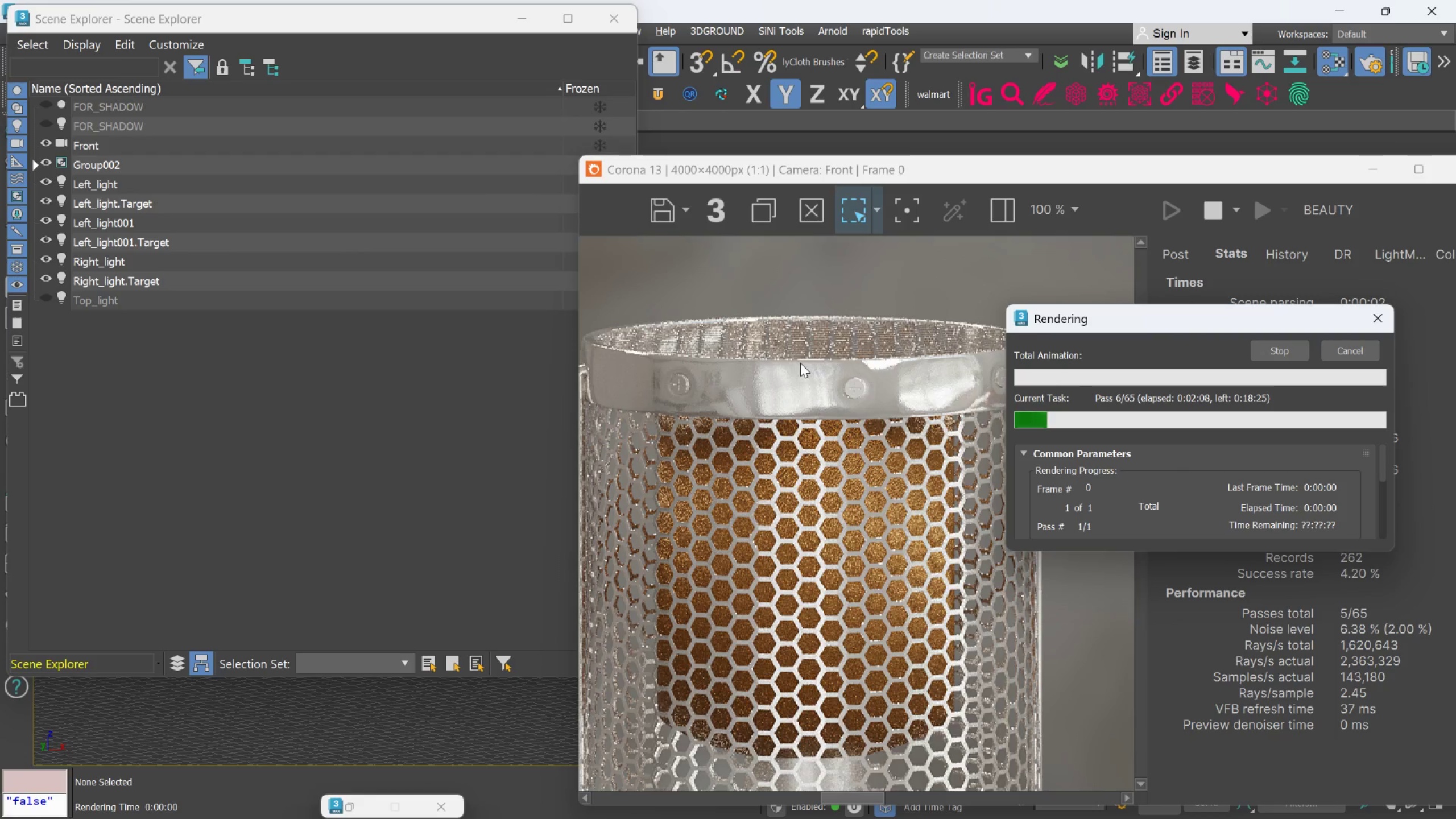 
scroll: coordinate [801, 364], scroll_direction: down, amount: 2.0
 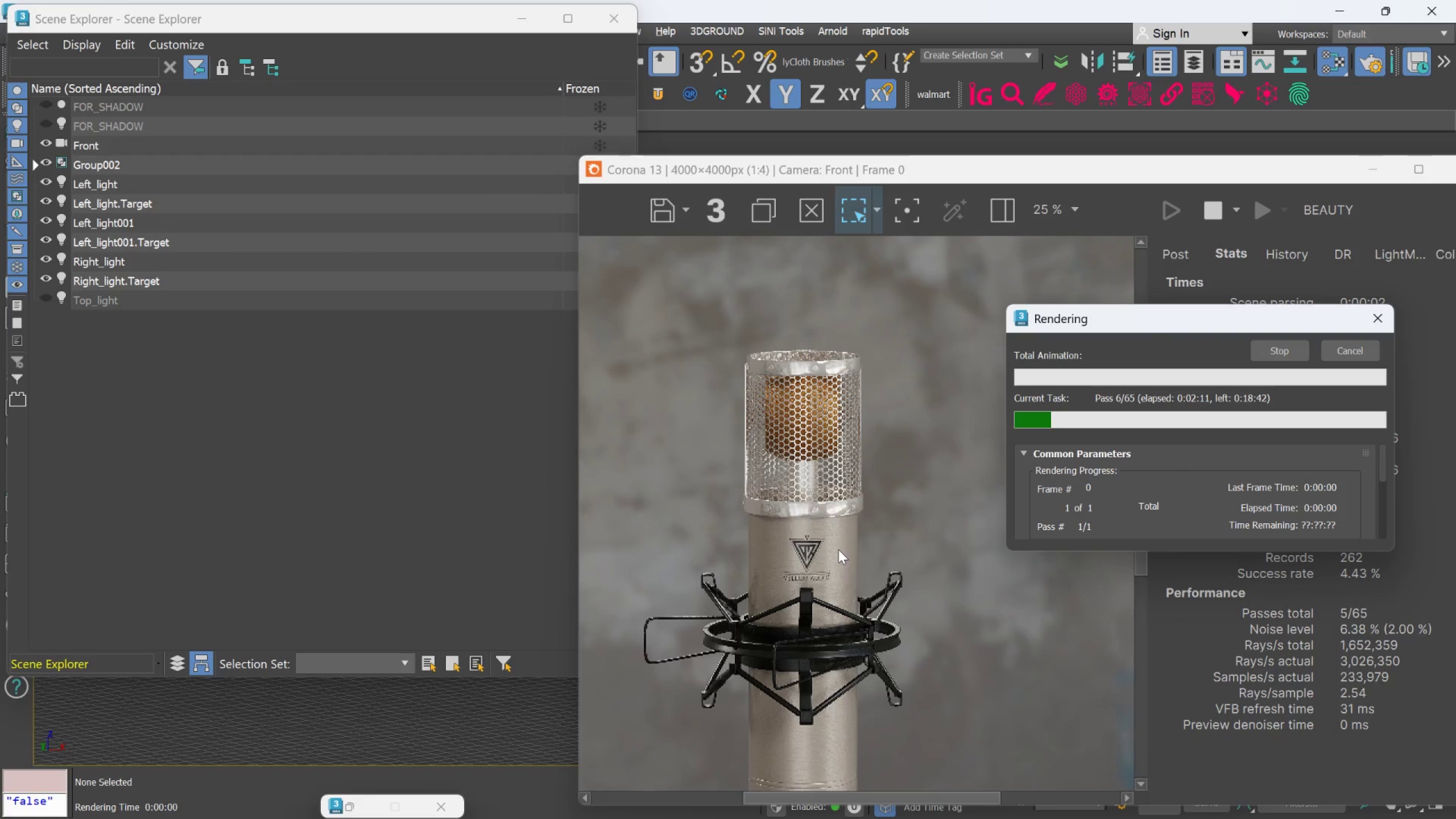 
scroll: coordinate [788, 493], scroll_direction: up, amount: 3.0
 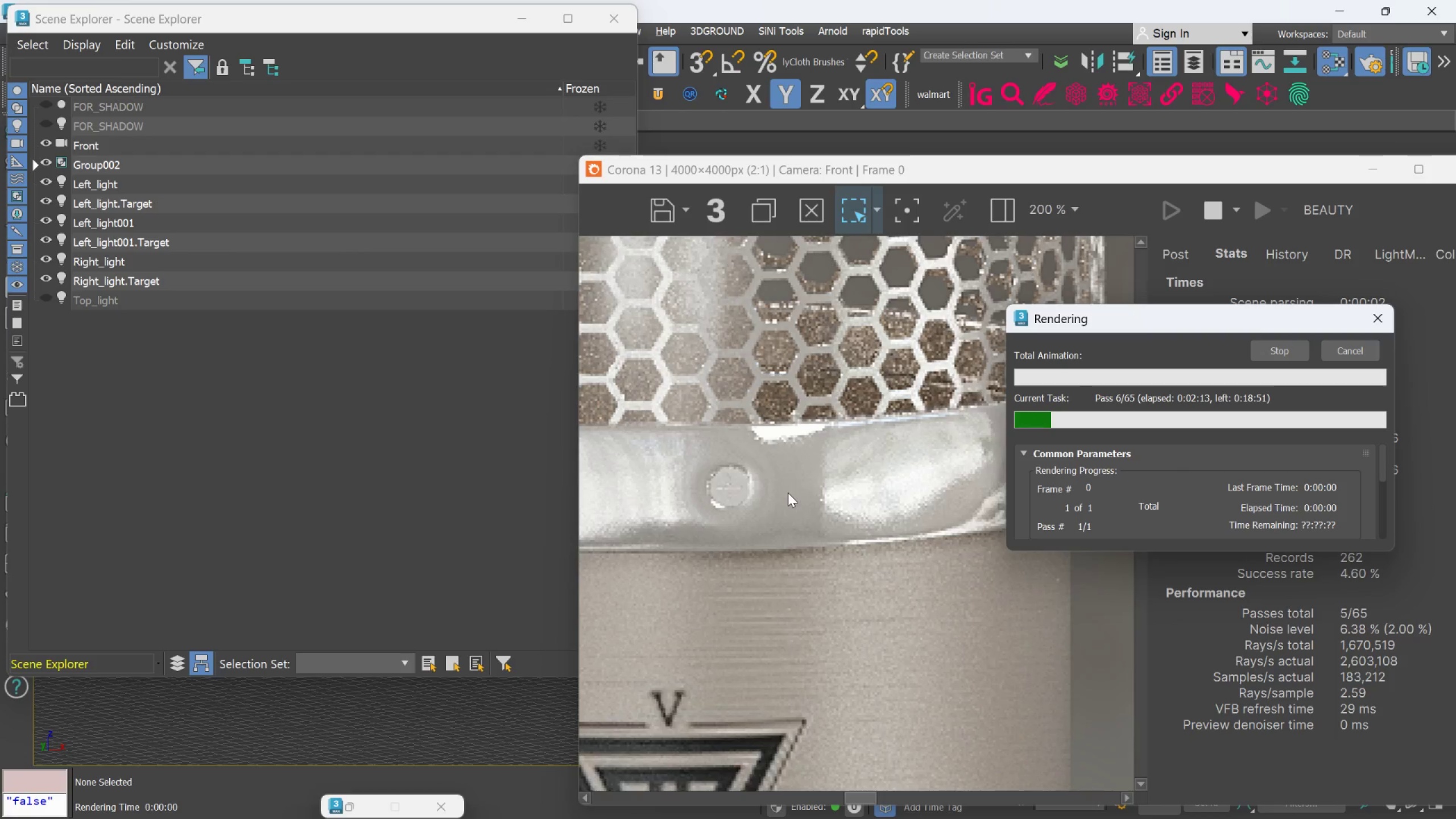 
scroll: coordinate [813, 597], scroll_direction: down, amount: 5.0
 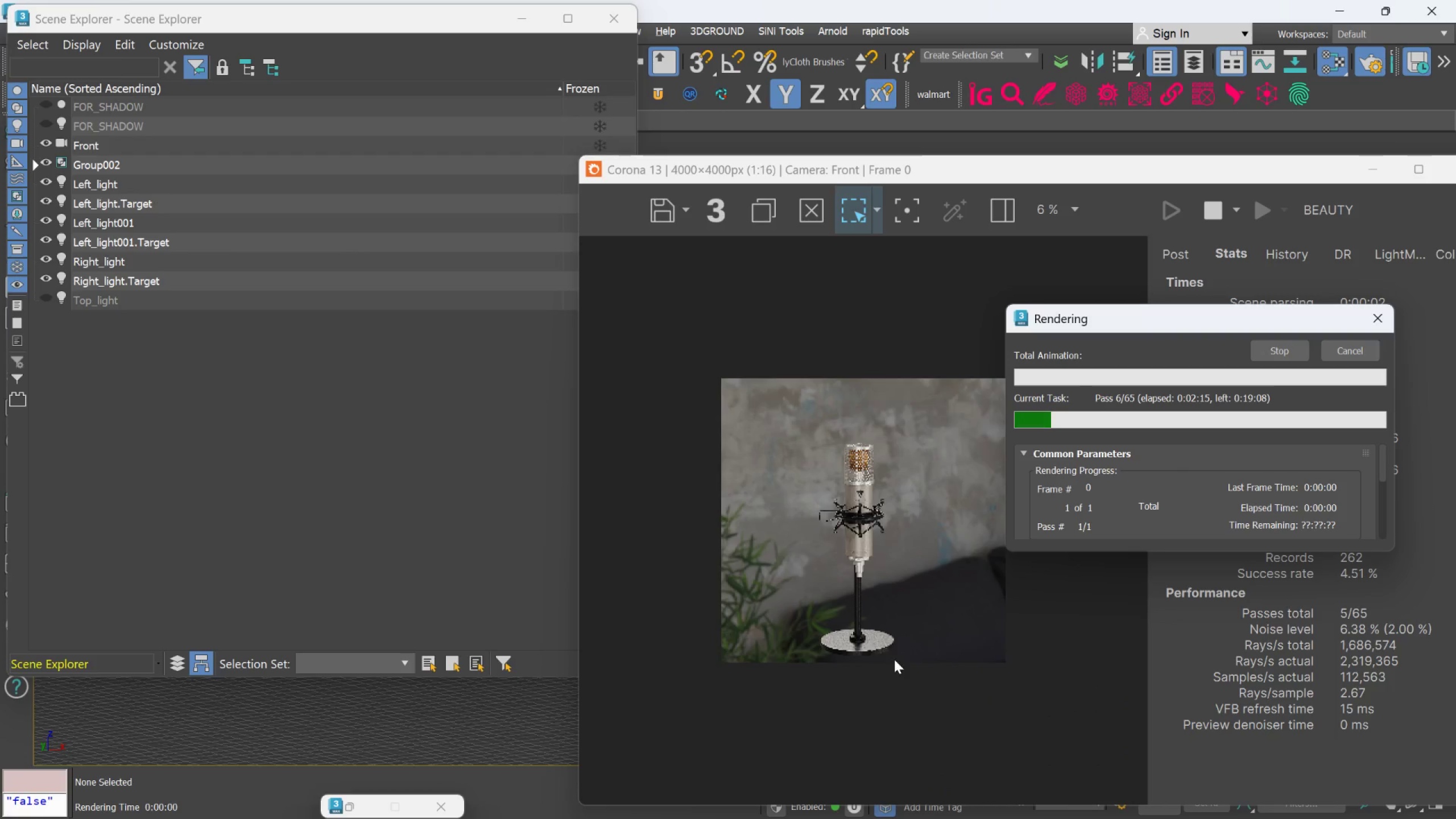 
scroll: coordinate [894, 659], scroll_direction: up, amount: 1.0
 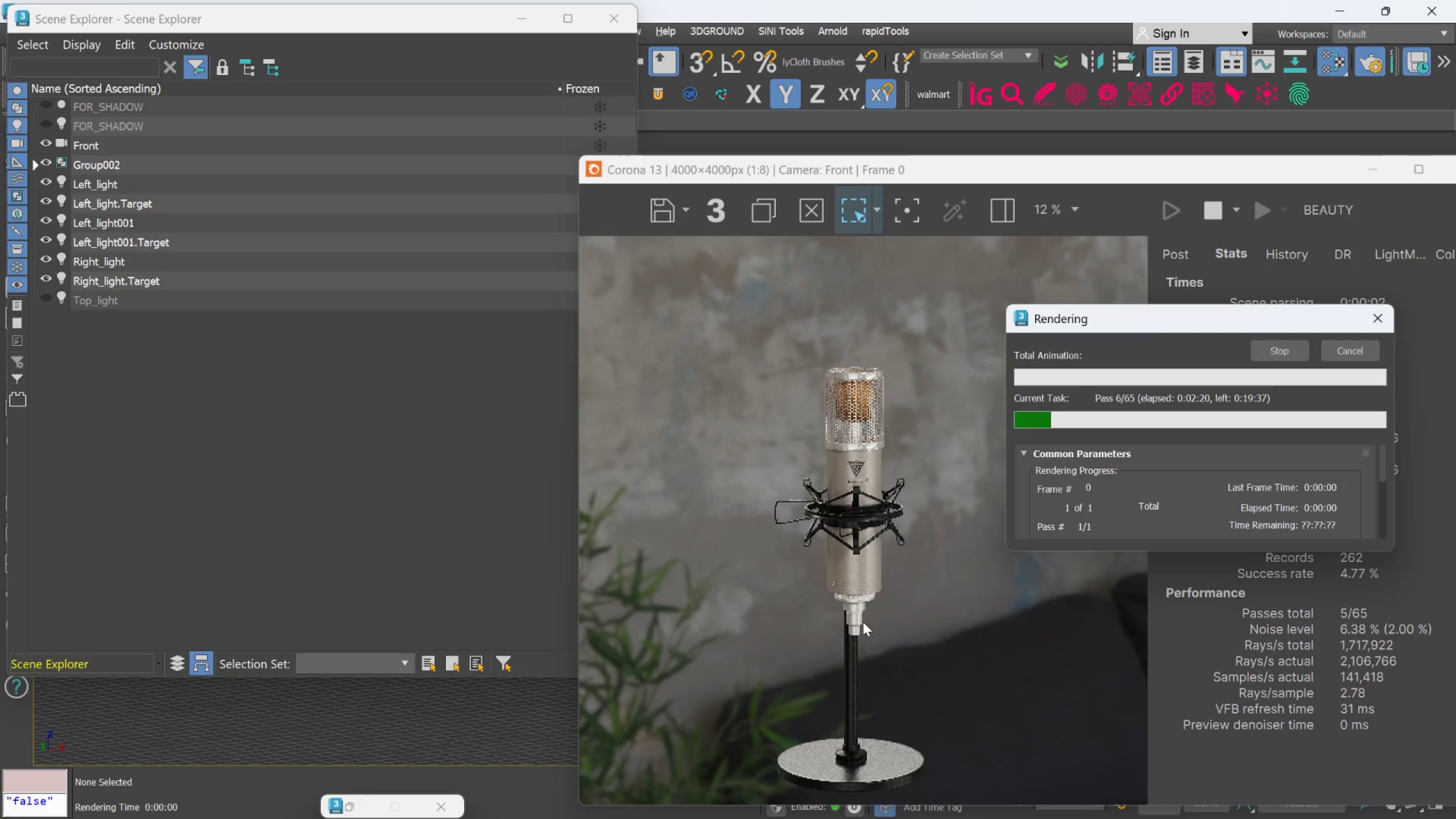 
wait(5.23)
 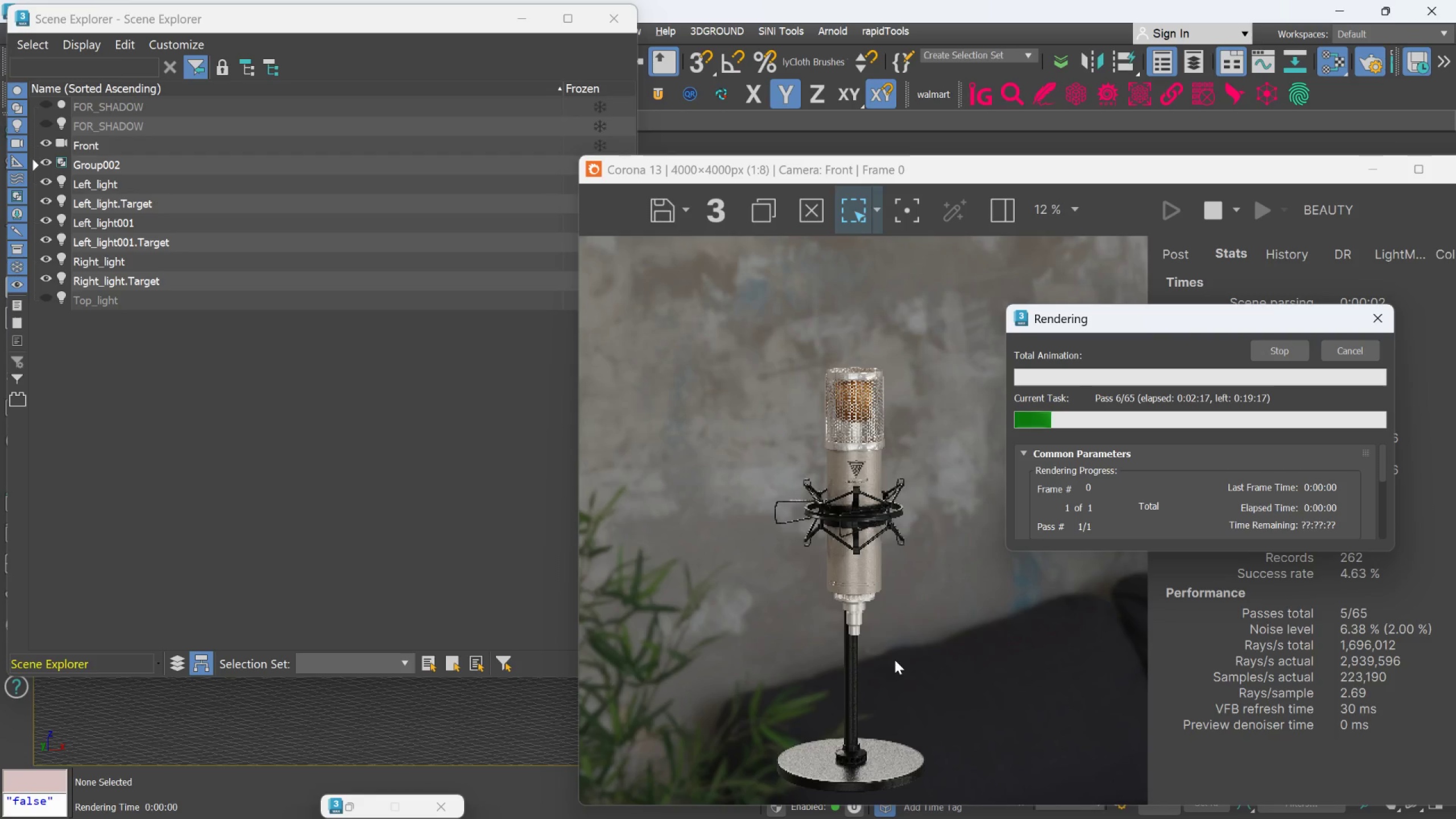 
scroll: coordinate [796, 522], scroll_direction: up, amount: 5.0
 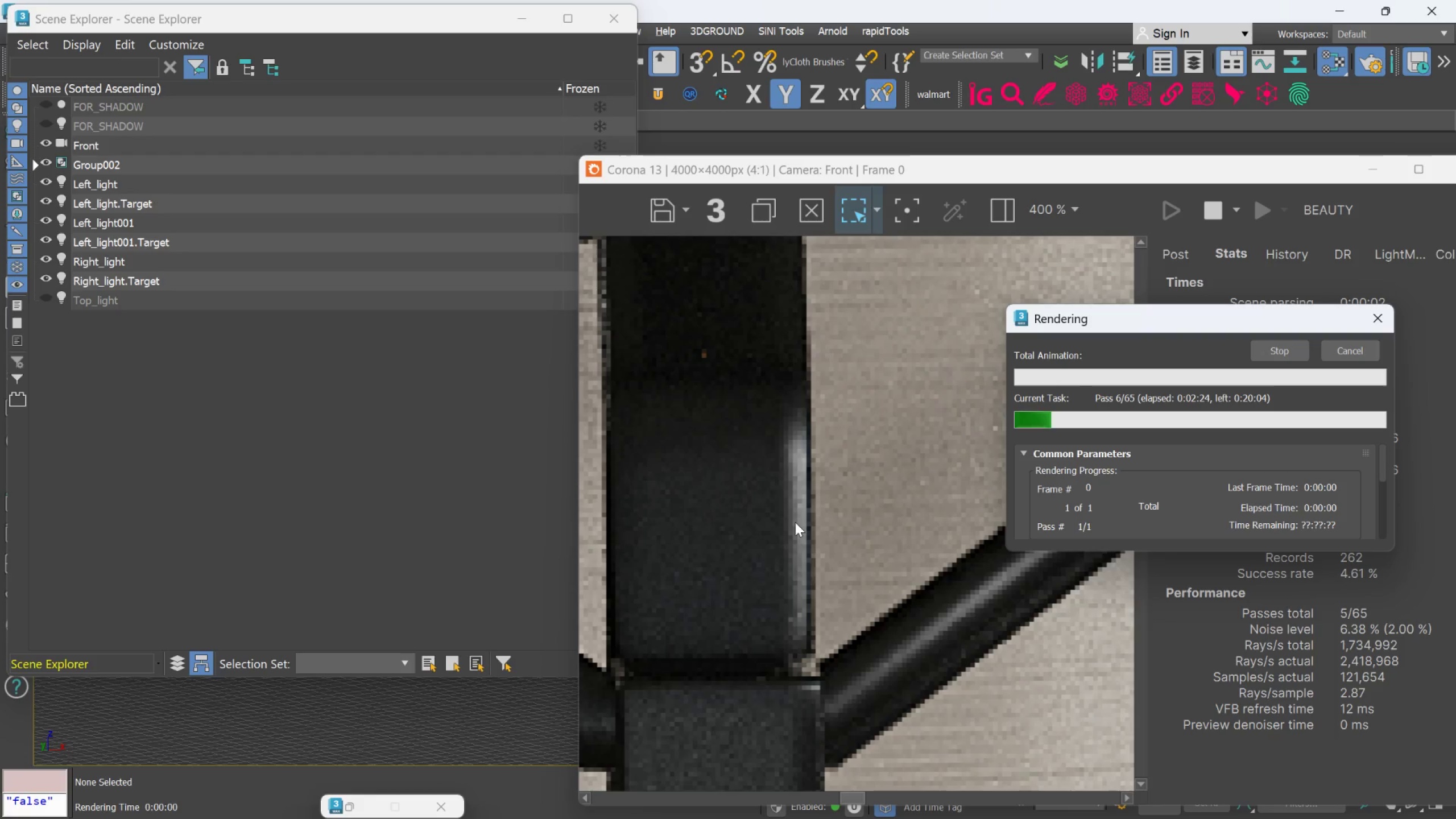 
scroll: coordinate [795, 522], scroll_direction: down, amount: 4.0
 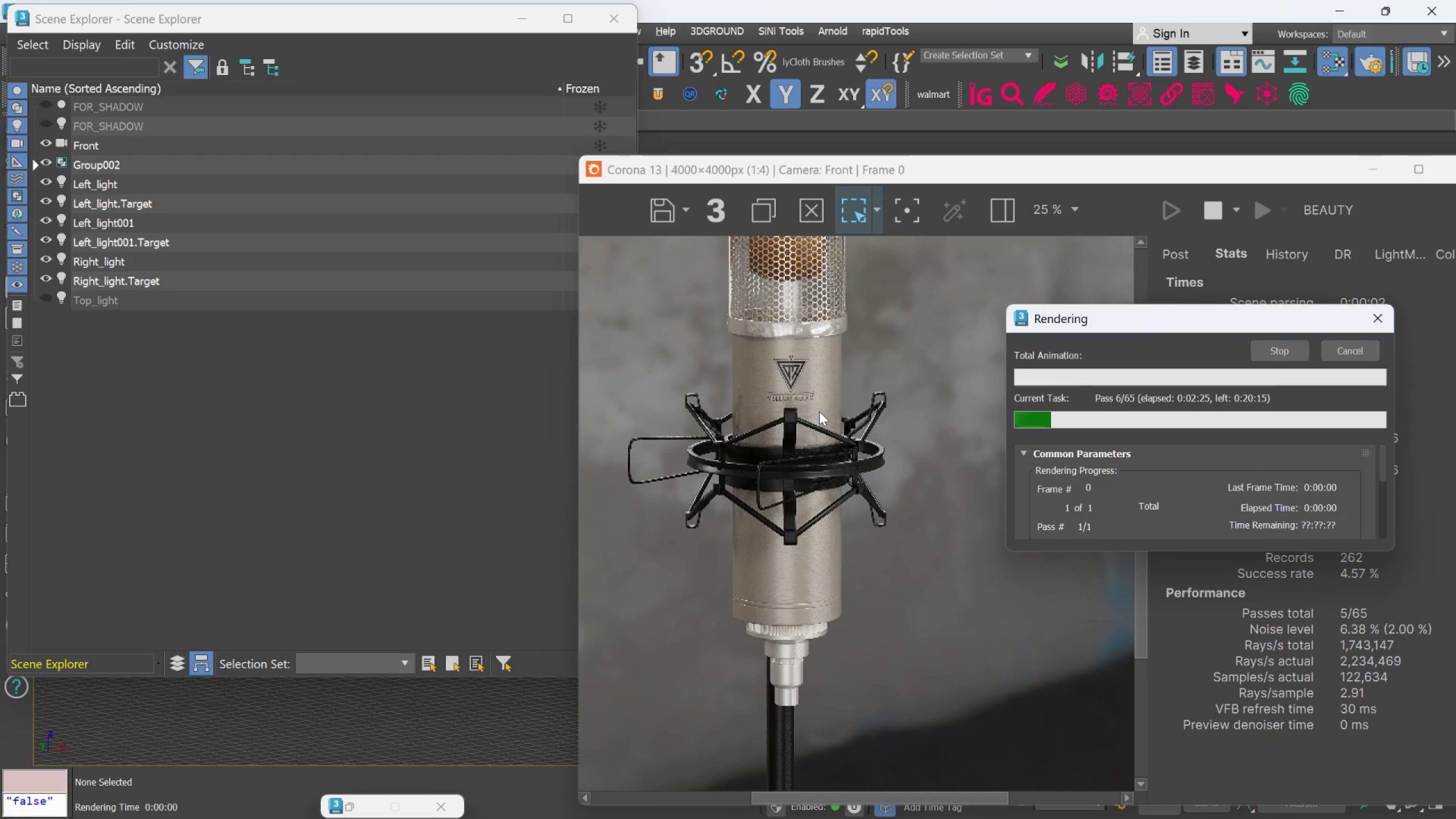 
scroll: coordinate [794, 385], scroll_direction: none, amount: 0.0
 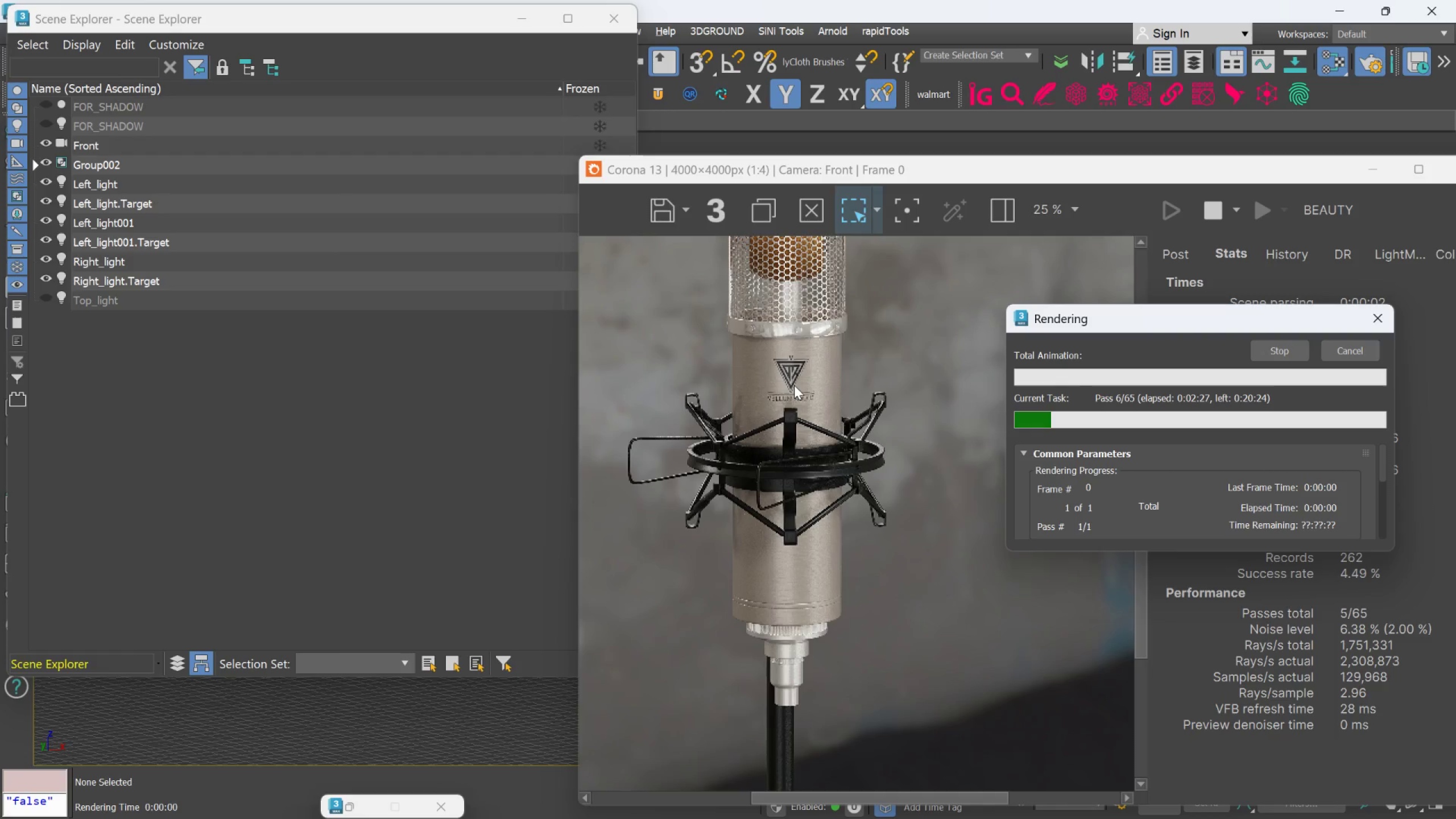 
scroll: coordinate [794, 385], scroll_direction: down, amount: 1.0
 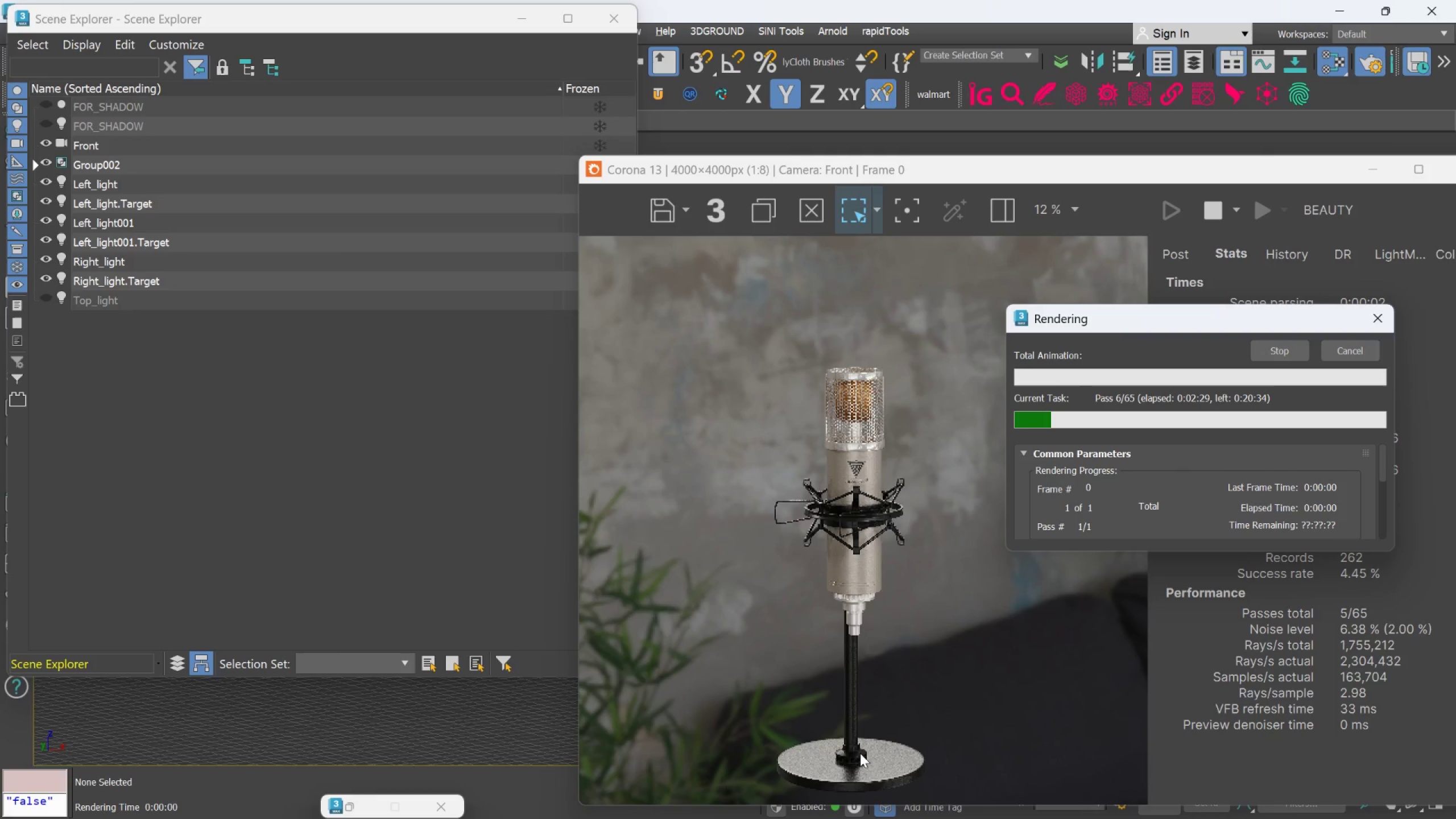 
scroll: coordinate [850, 705], scroll_direction: up, amount: 4.0
 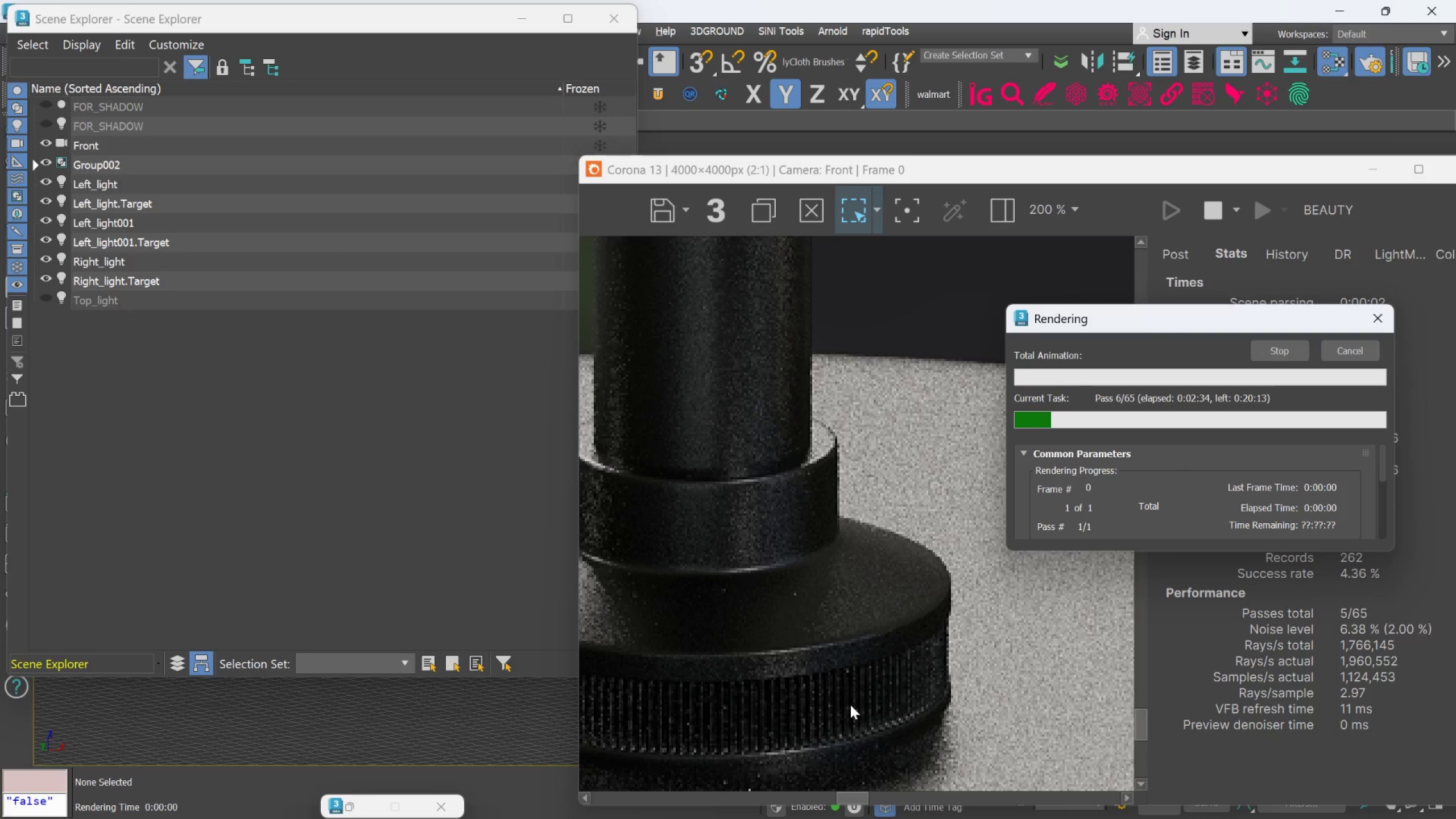 
scroll: coordinate [850, 705], scroll_direction: down, amount: 4.0
 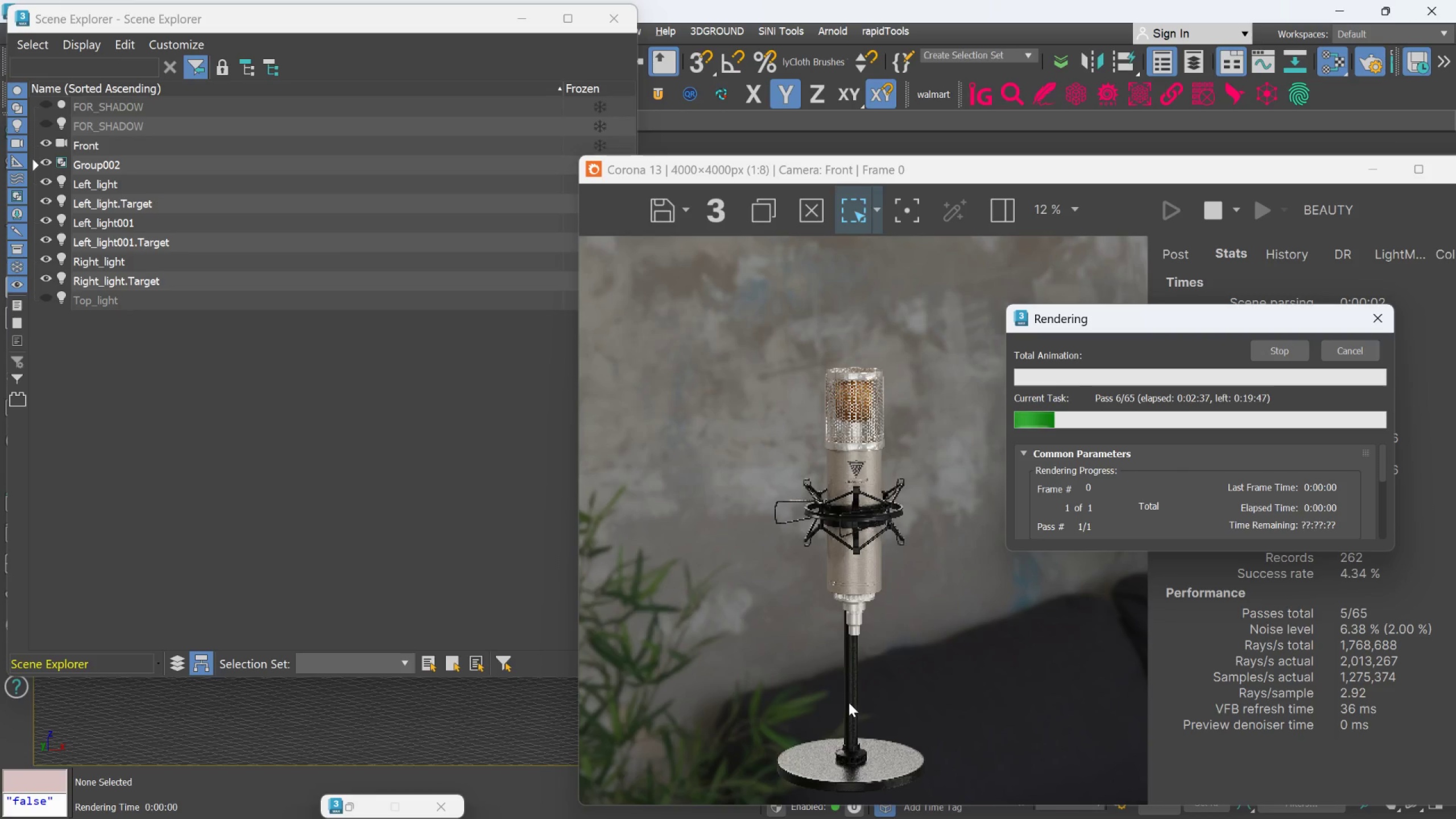 
scroll: coordinate [945, 639], scroll_direction: up, amount: 4.0
 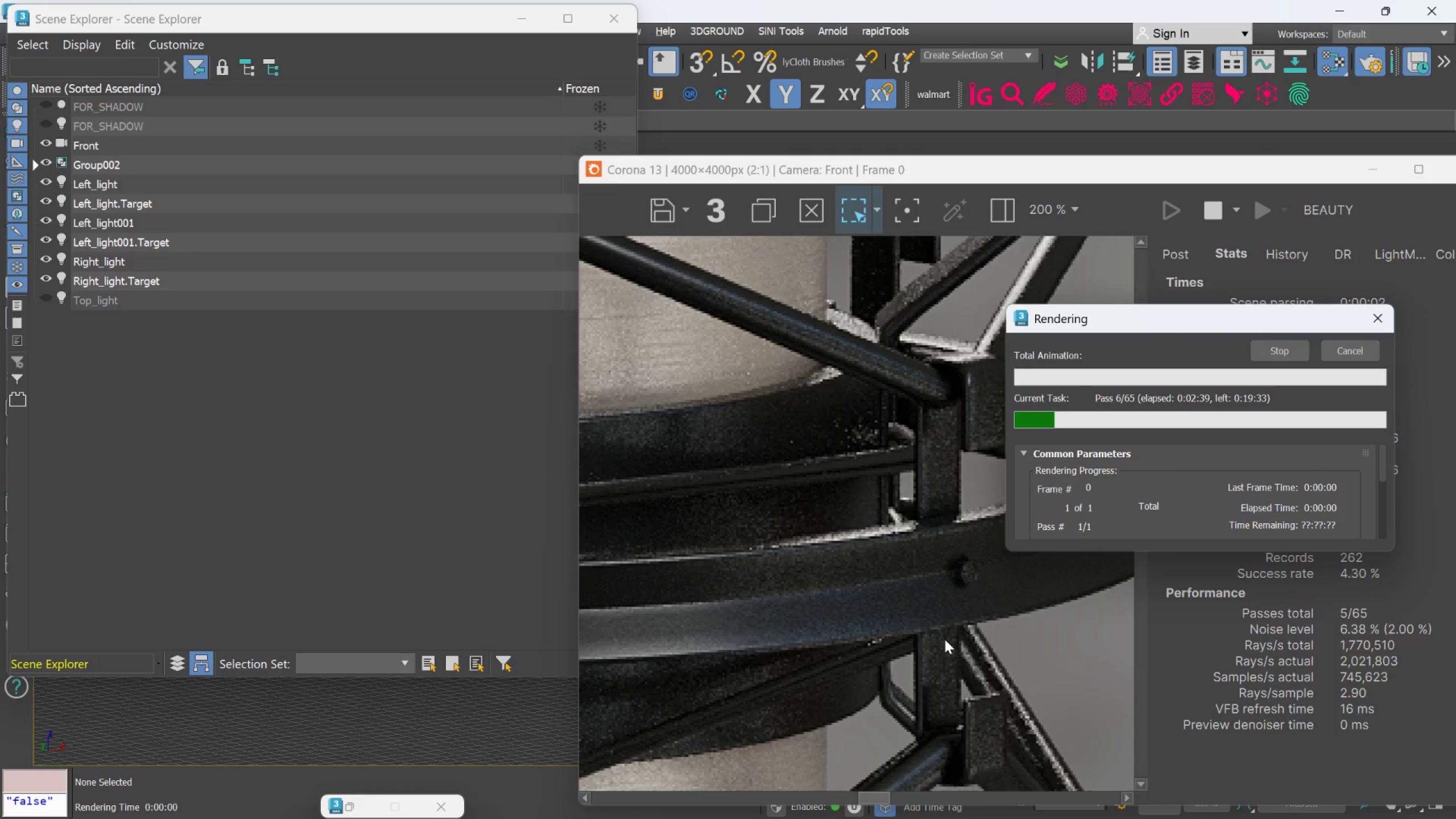 
scroll: coordinate [932, 625], scroll_direction: down, amount: 3.0
 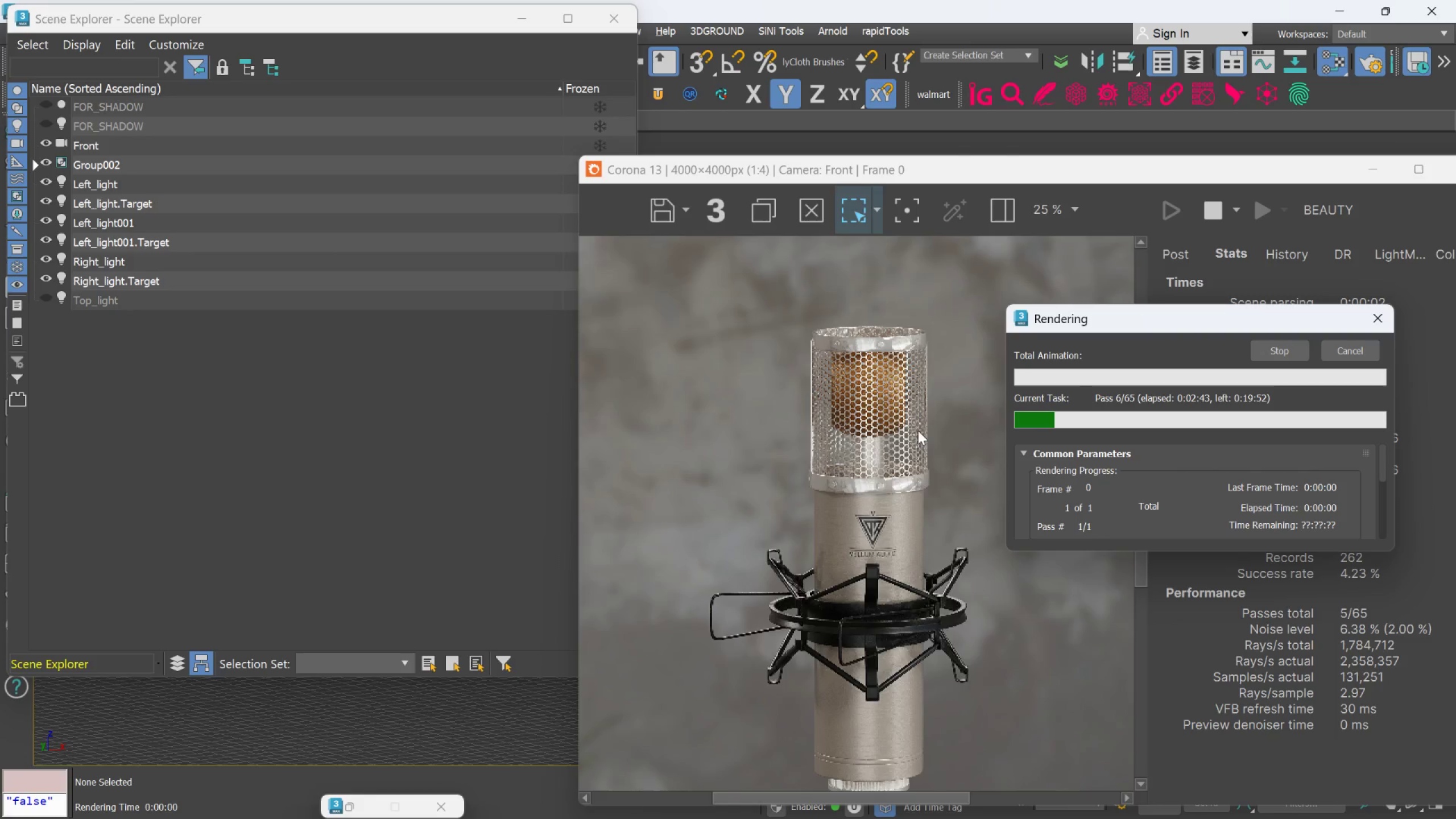 
scroll: coordinate [918, 431], scroll_direction: up, amount: 2.0
 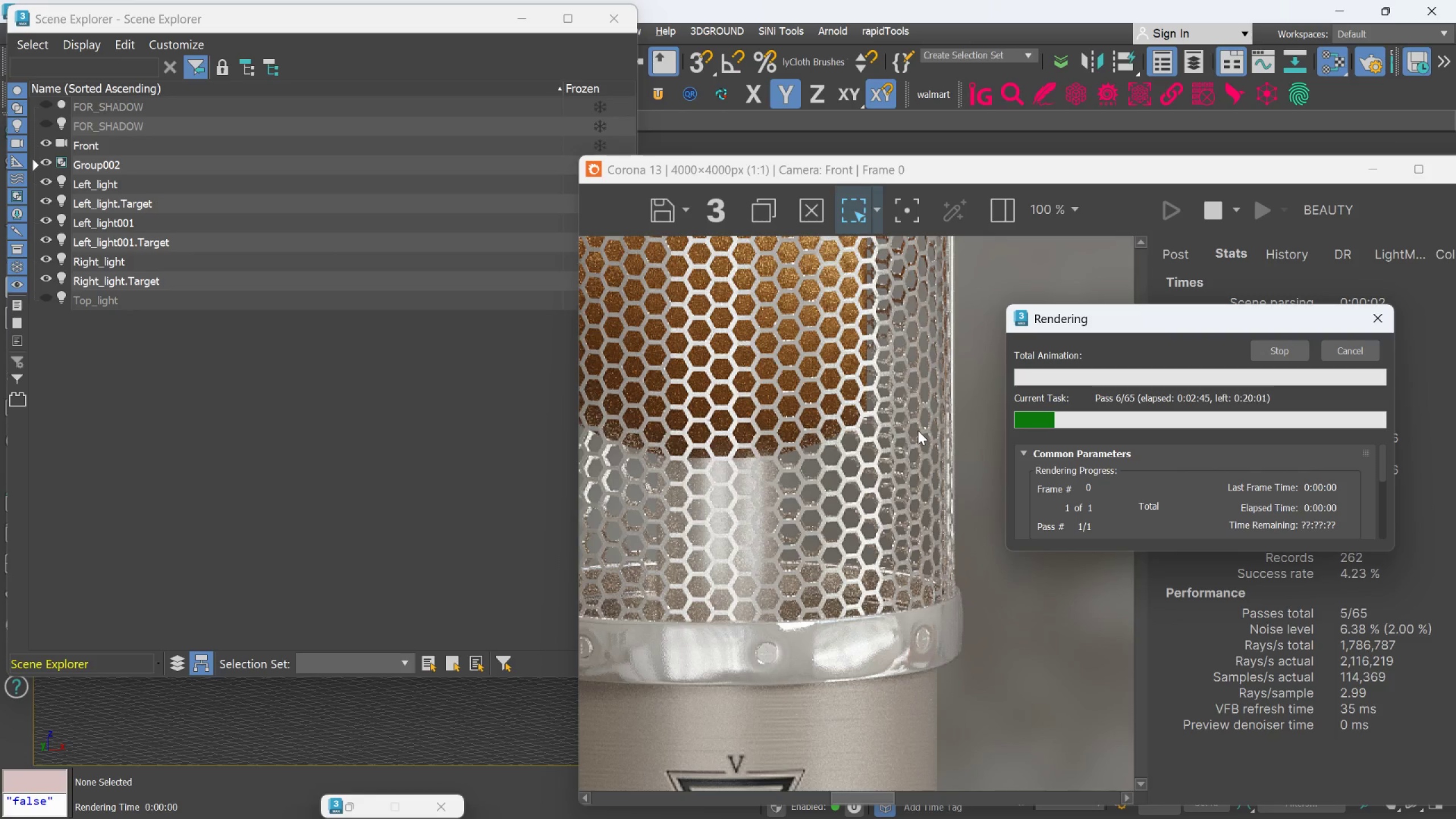 
scroll: coordinate [933, 565], scroll_direction: down, amount: 4.0
 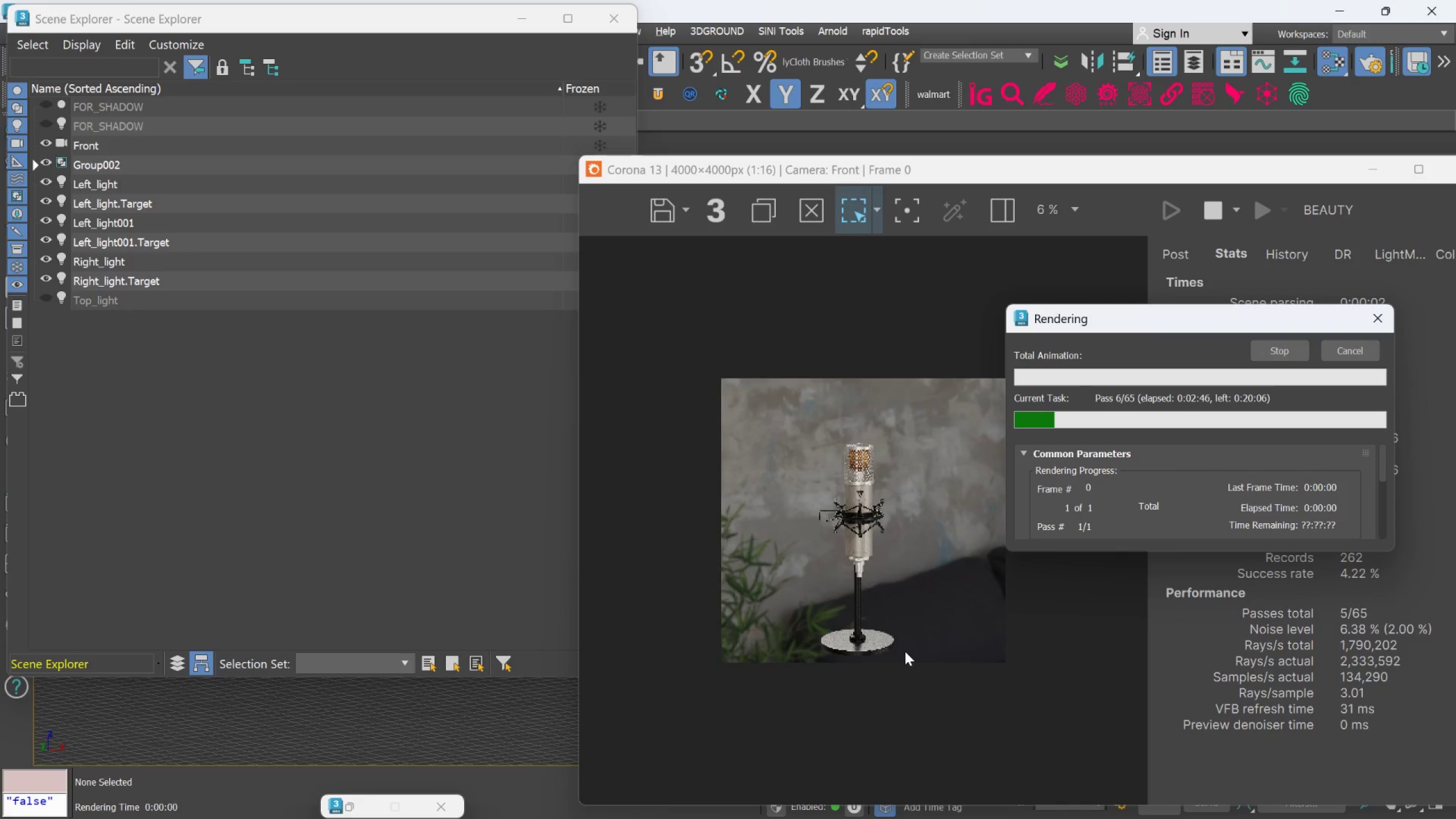 
scroll: coordinate [822, 610], scroll_direction: up, amount: 4.0
 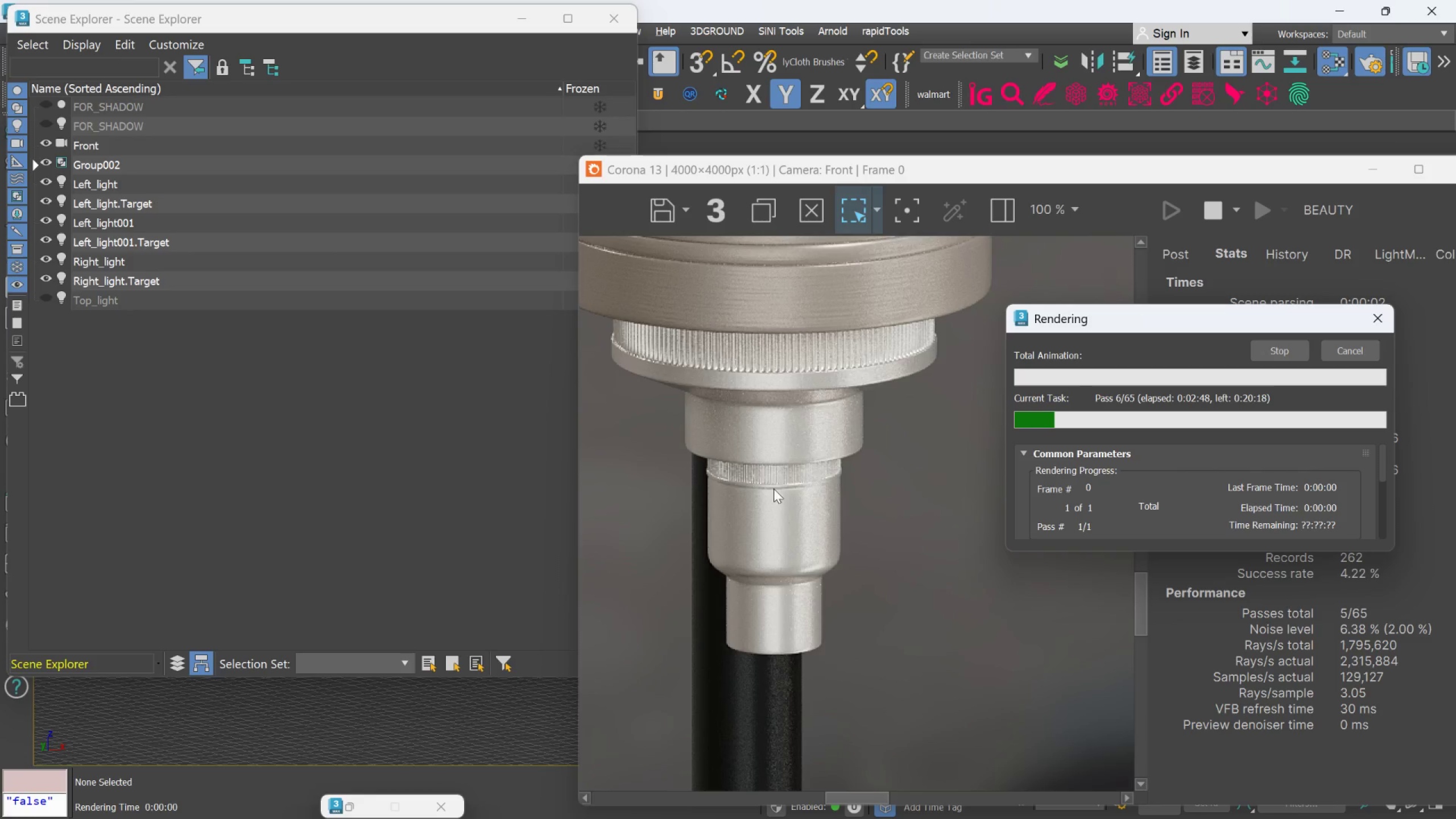 
scroll: coordinate [773, 497], scroll_direction: down, amount: 4.0
 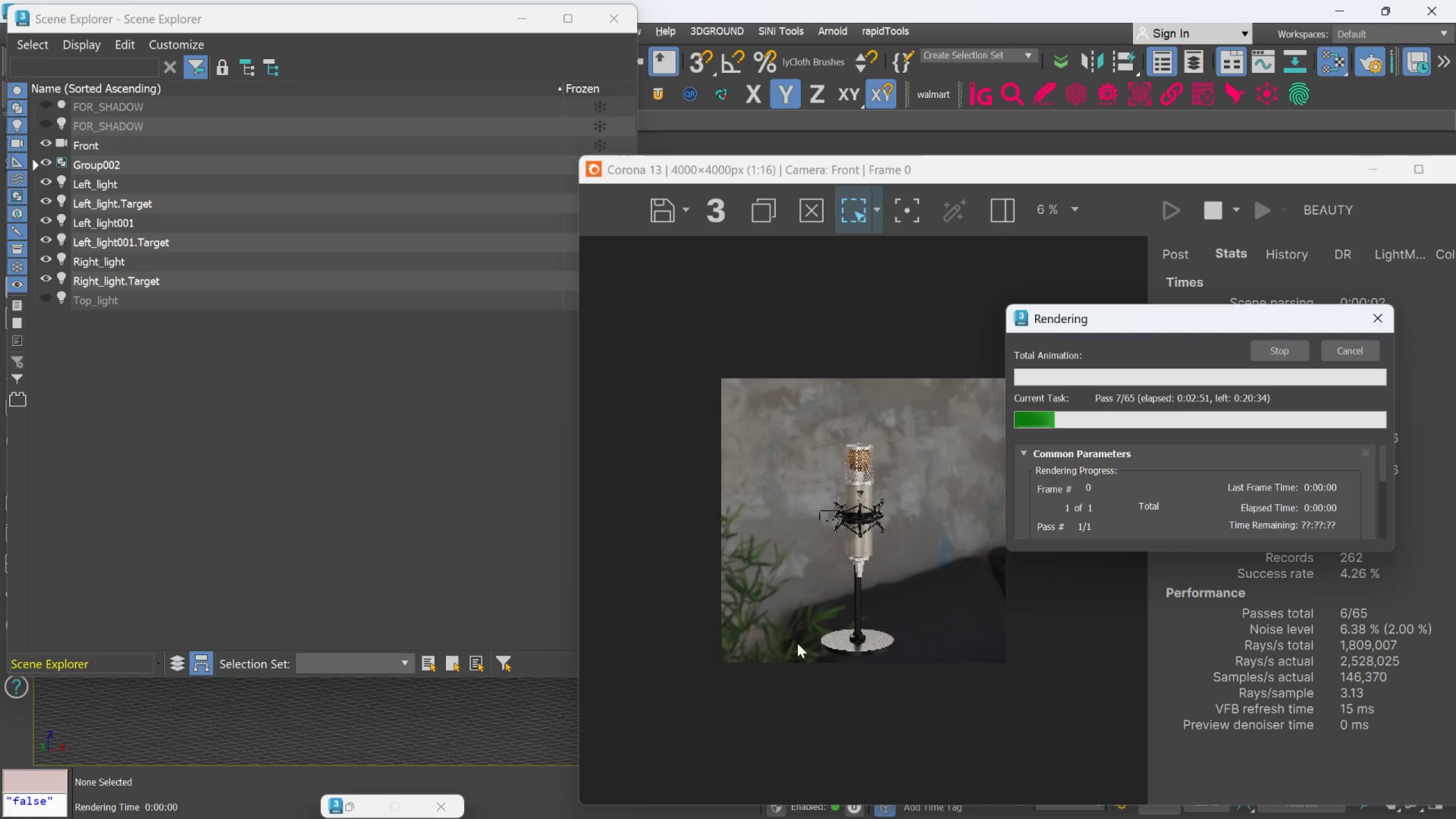 
scroll: coordinate [859, 646], scroll_direction: up, amount: 4.0
 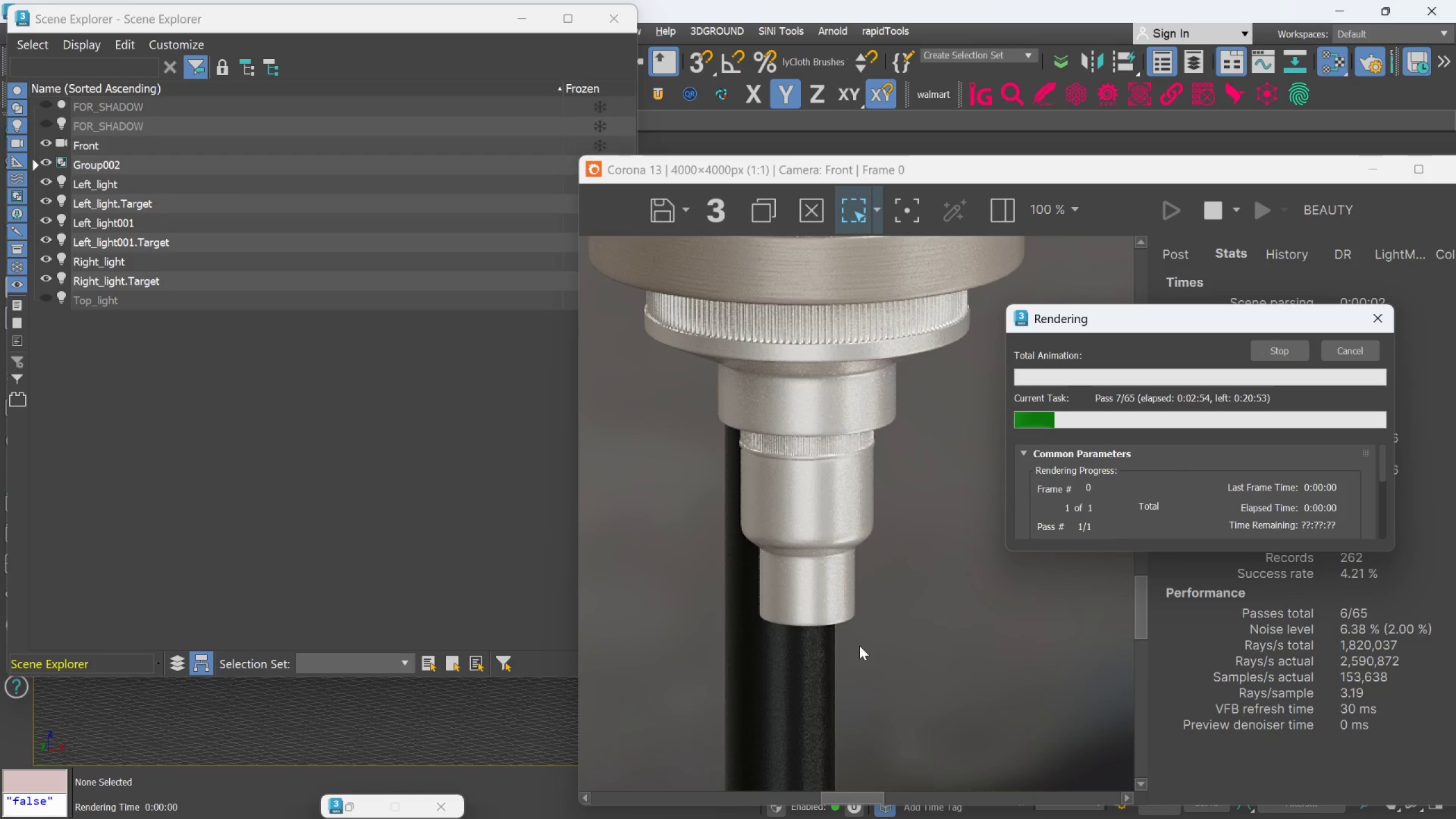 
scroll: coordinate [859, 647], scroll_direction: down, amount: 3.0
 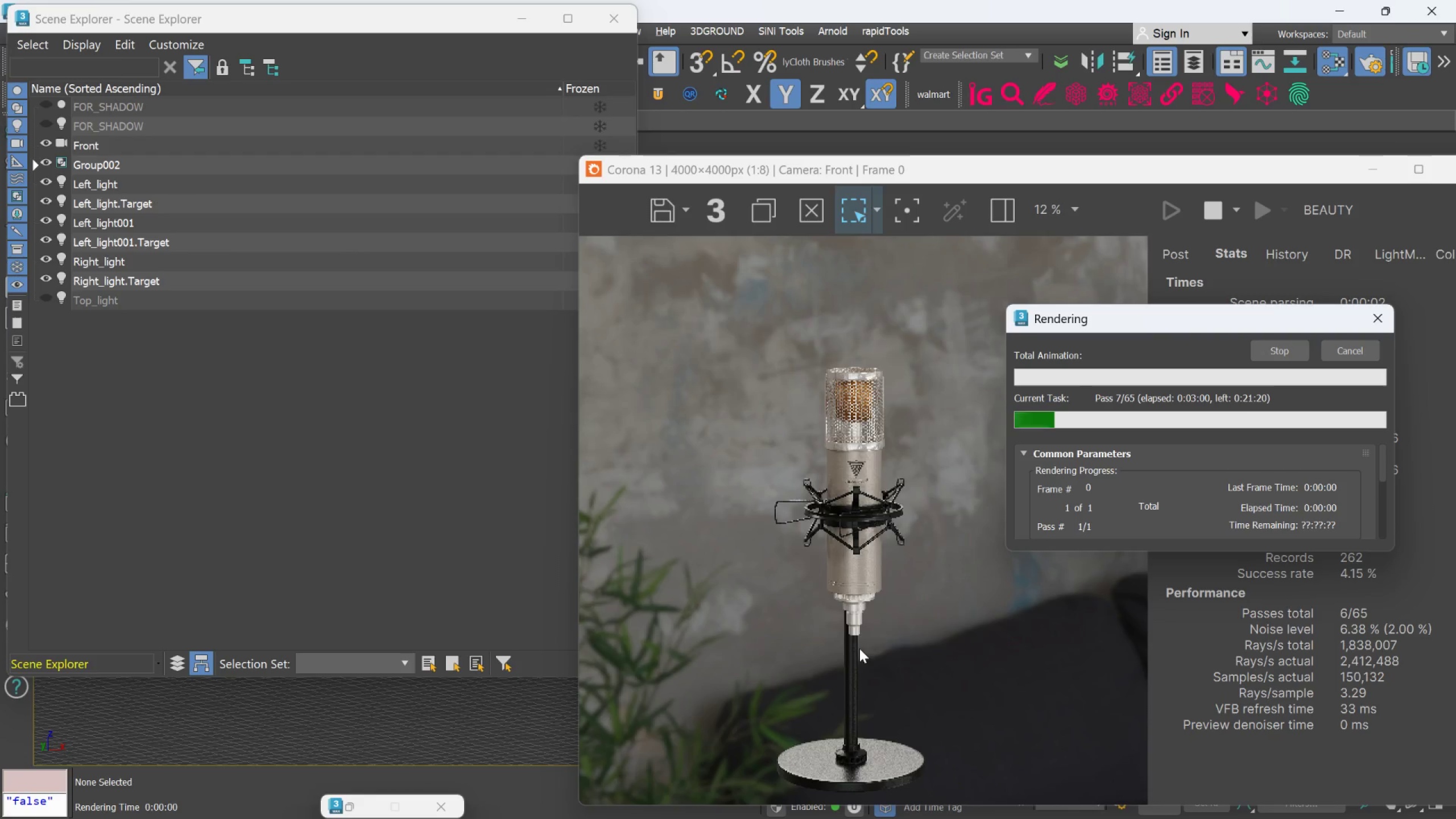 
wait(9.12)
 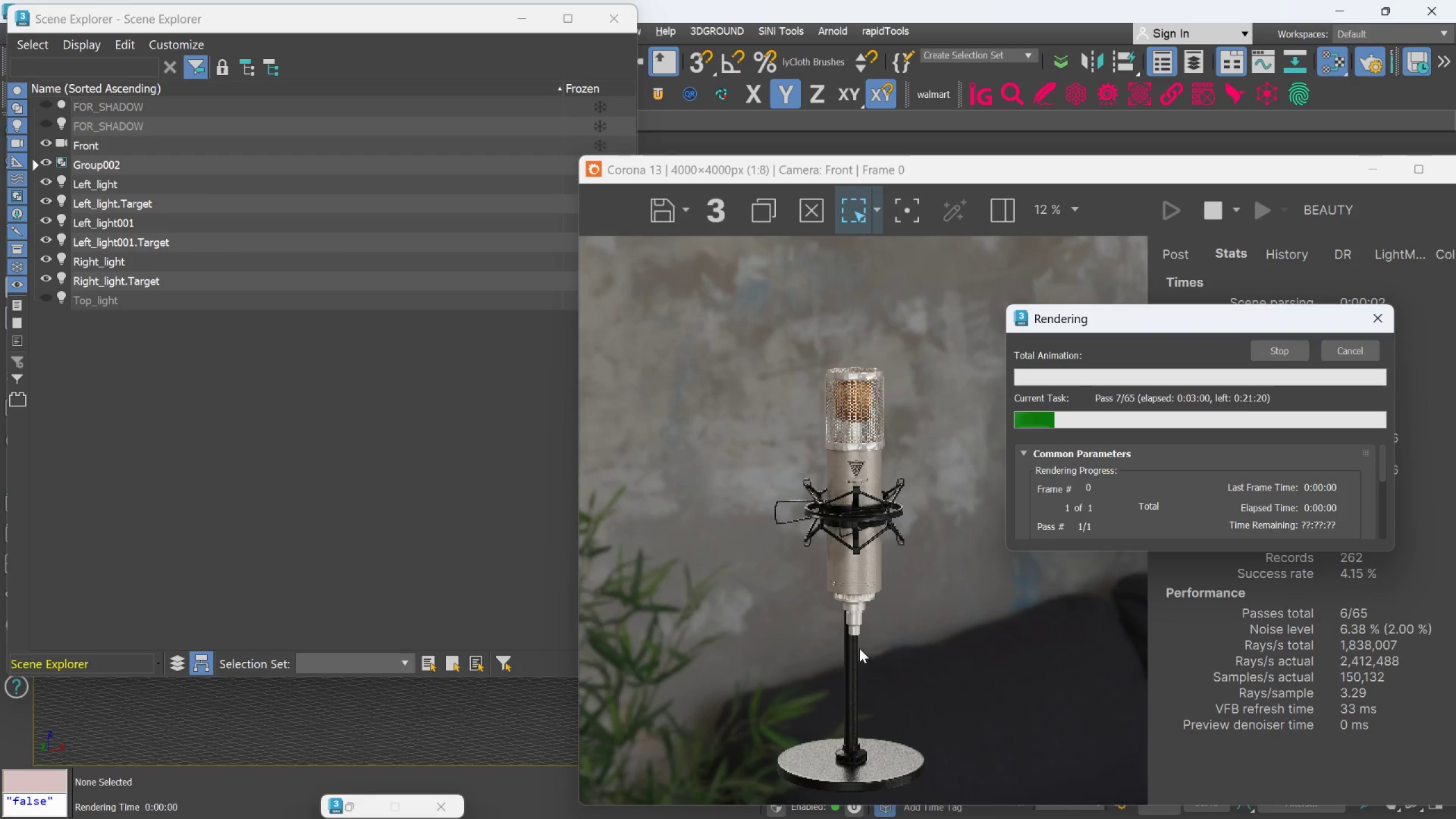 
scroll: coordinate [834, 503], scroll_direction: up, amount: 3.0
 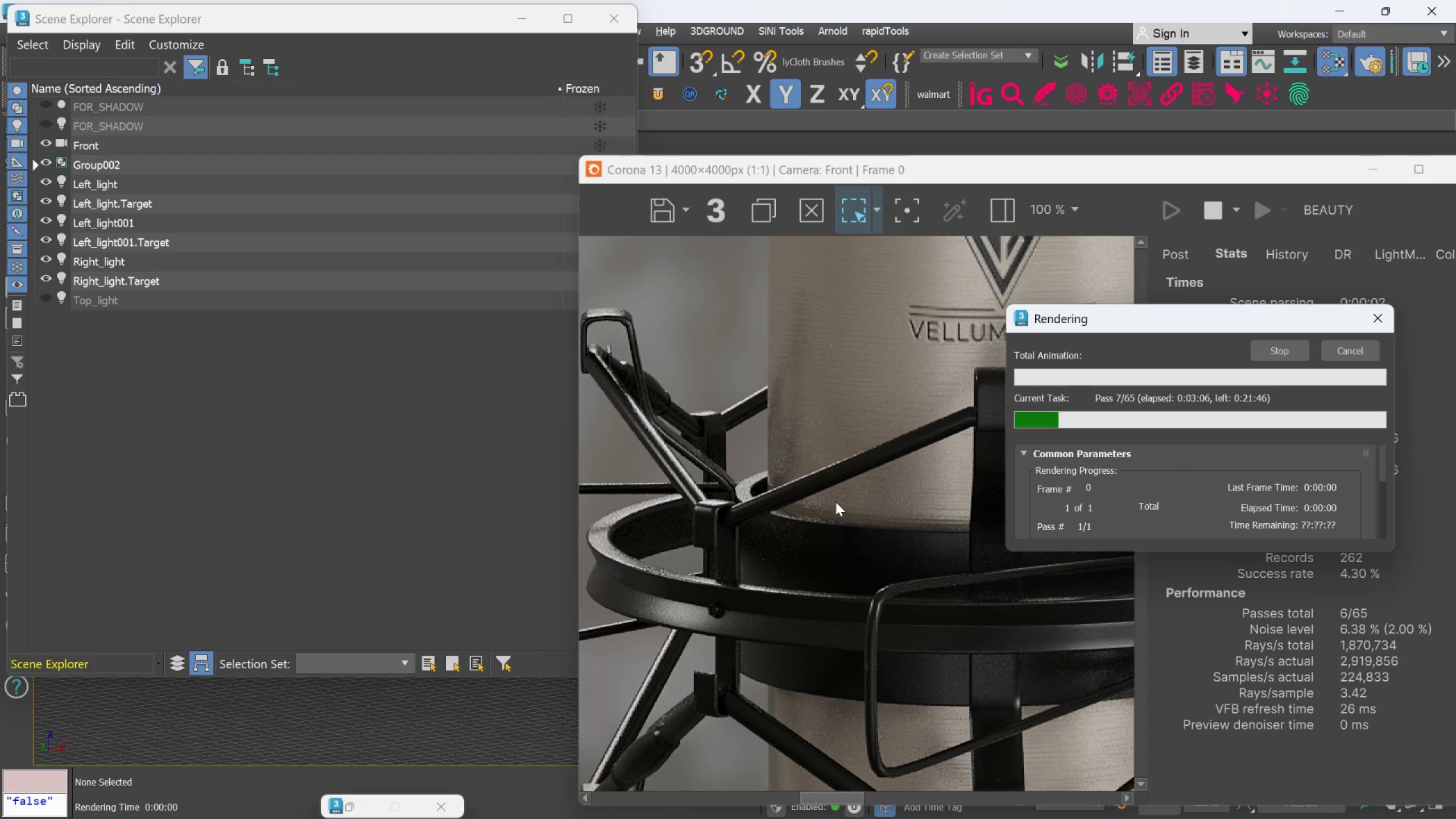 
scroll: coordinate [835, 502], scroll_direction: down, amount: 2.0
 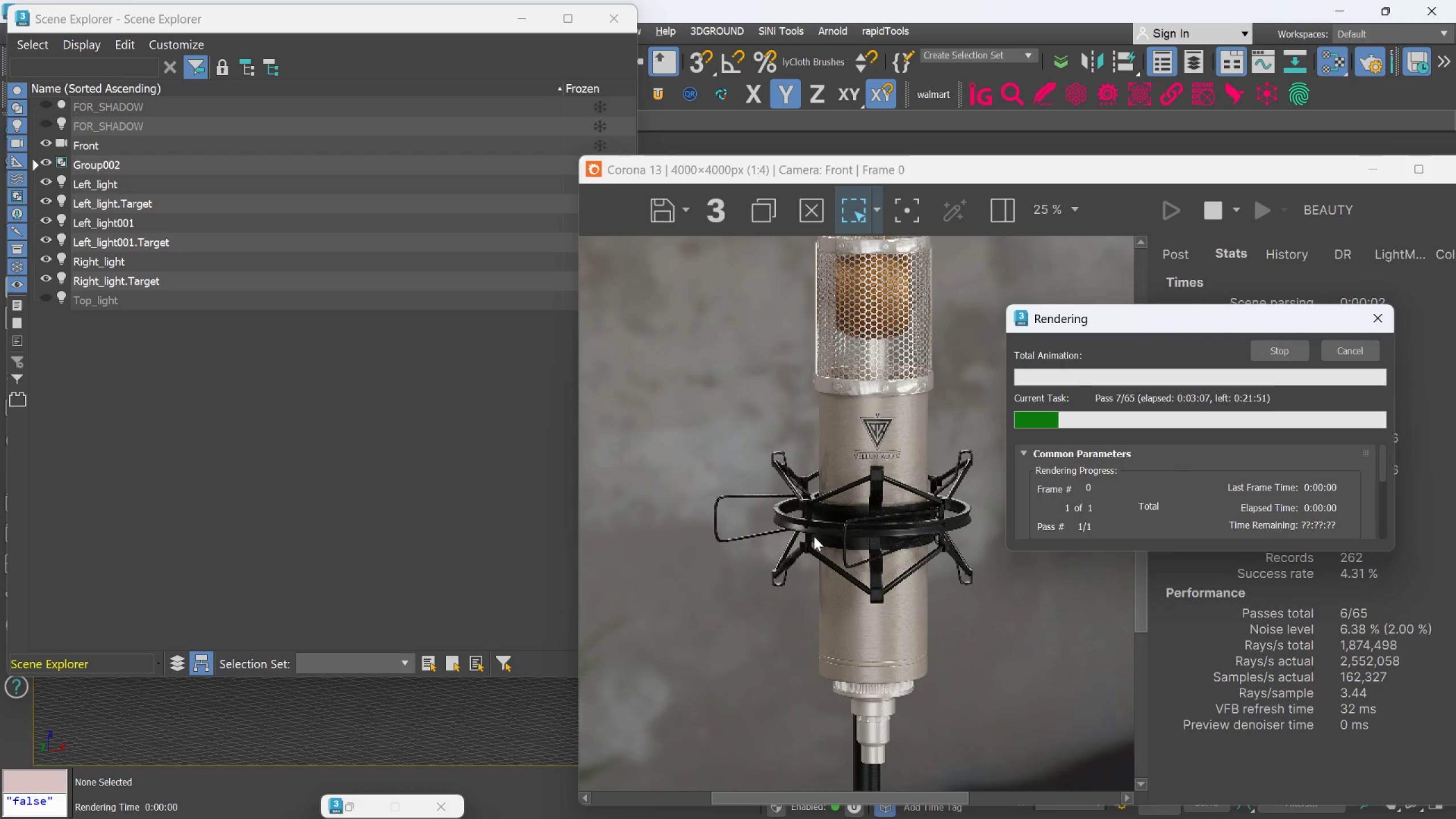 
scroll: coordinate [813, 532], scroll_direction: up, amount: 2.0
 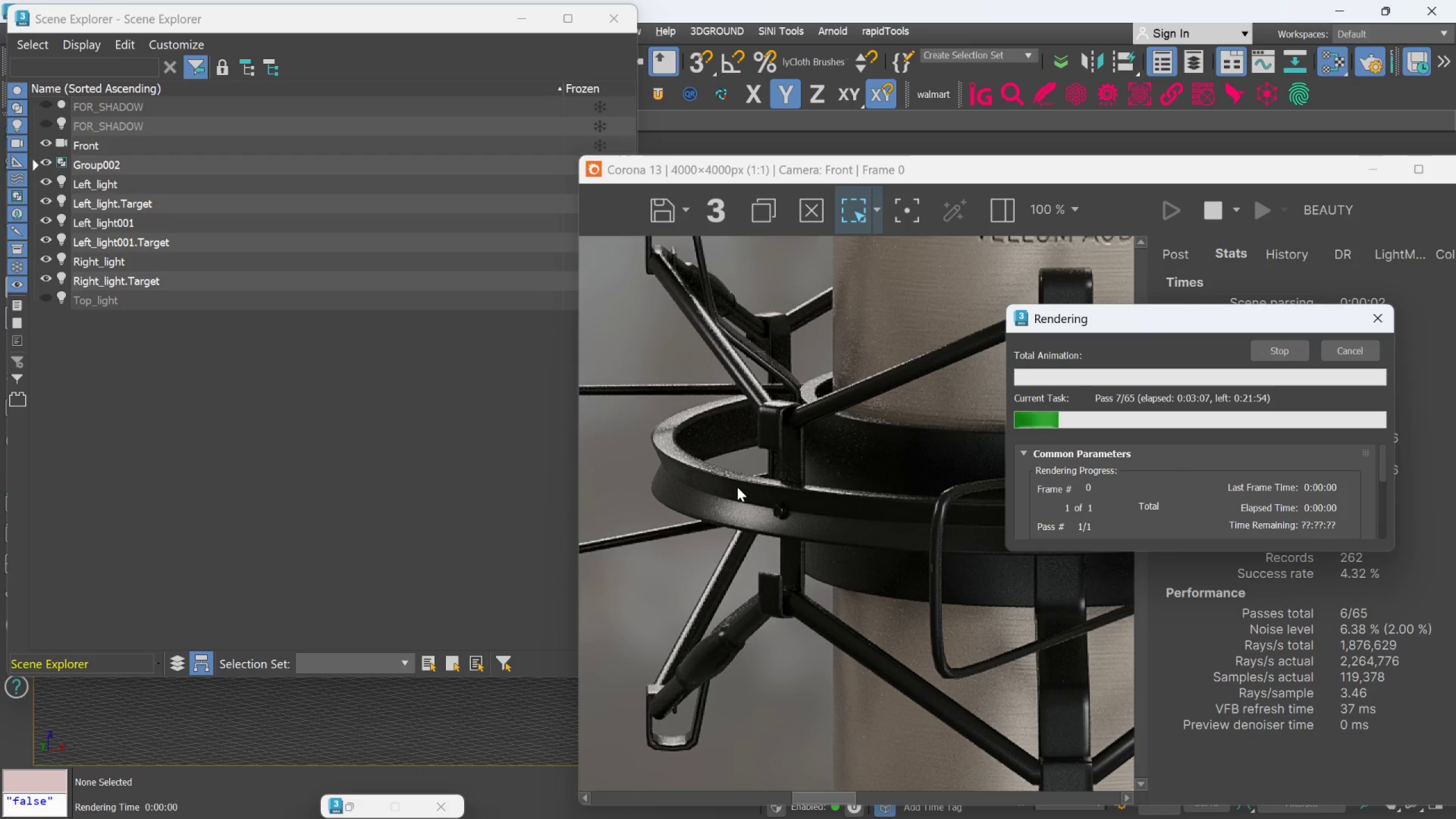 
scroll: coordinate [738, 483], scroll_direction: down, amount: 2.0
 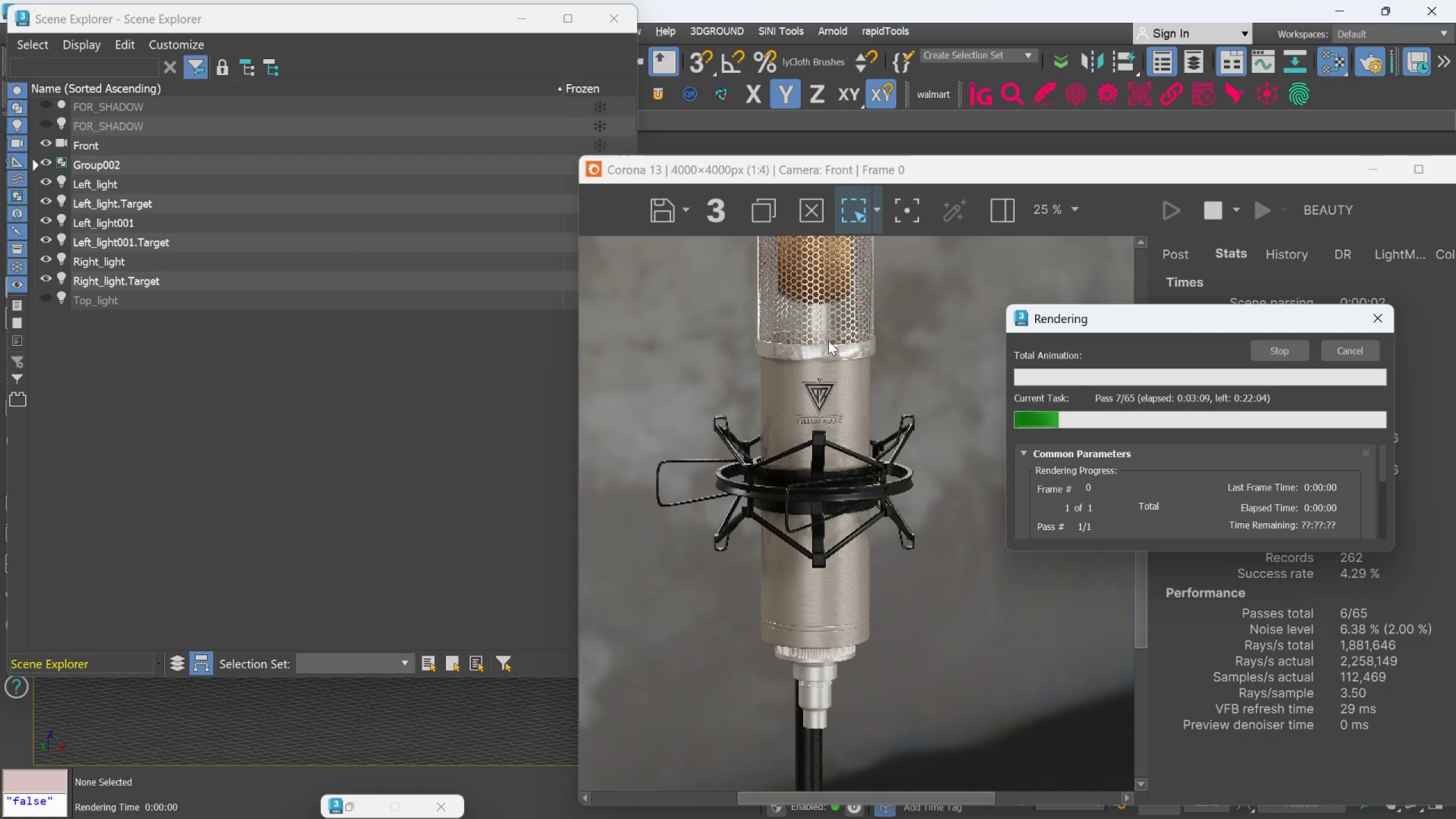 
scroll: coordinate [830, 336], scroll_direction: up, amount: 2.0
 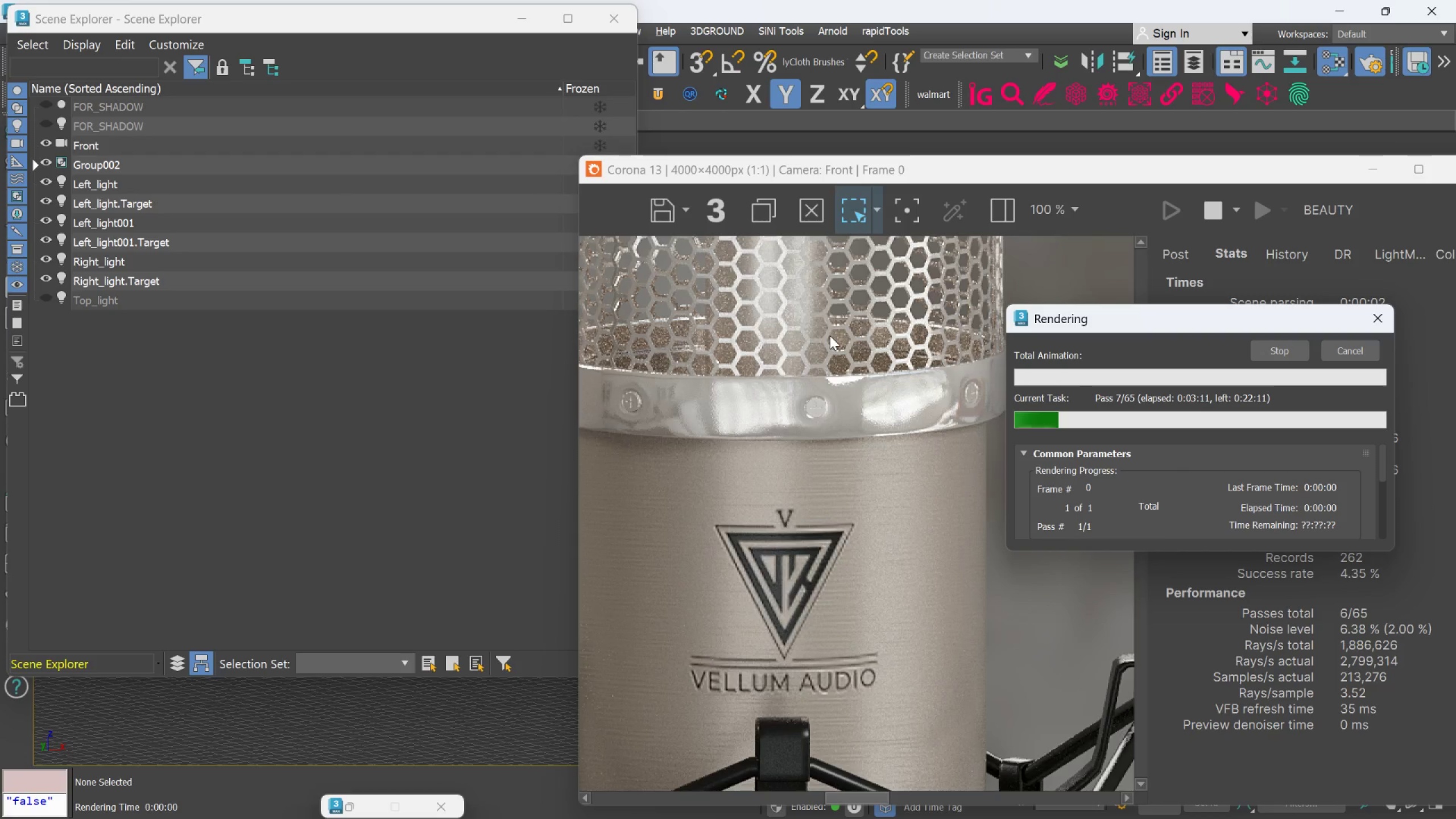 
scroll: coordinate [835, 324], scroll_direction: down, amount: 3.0
 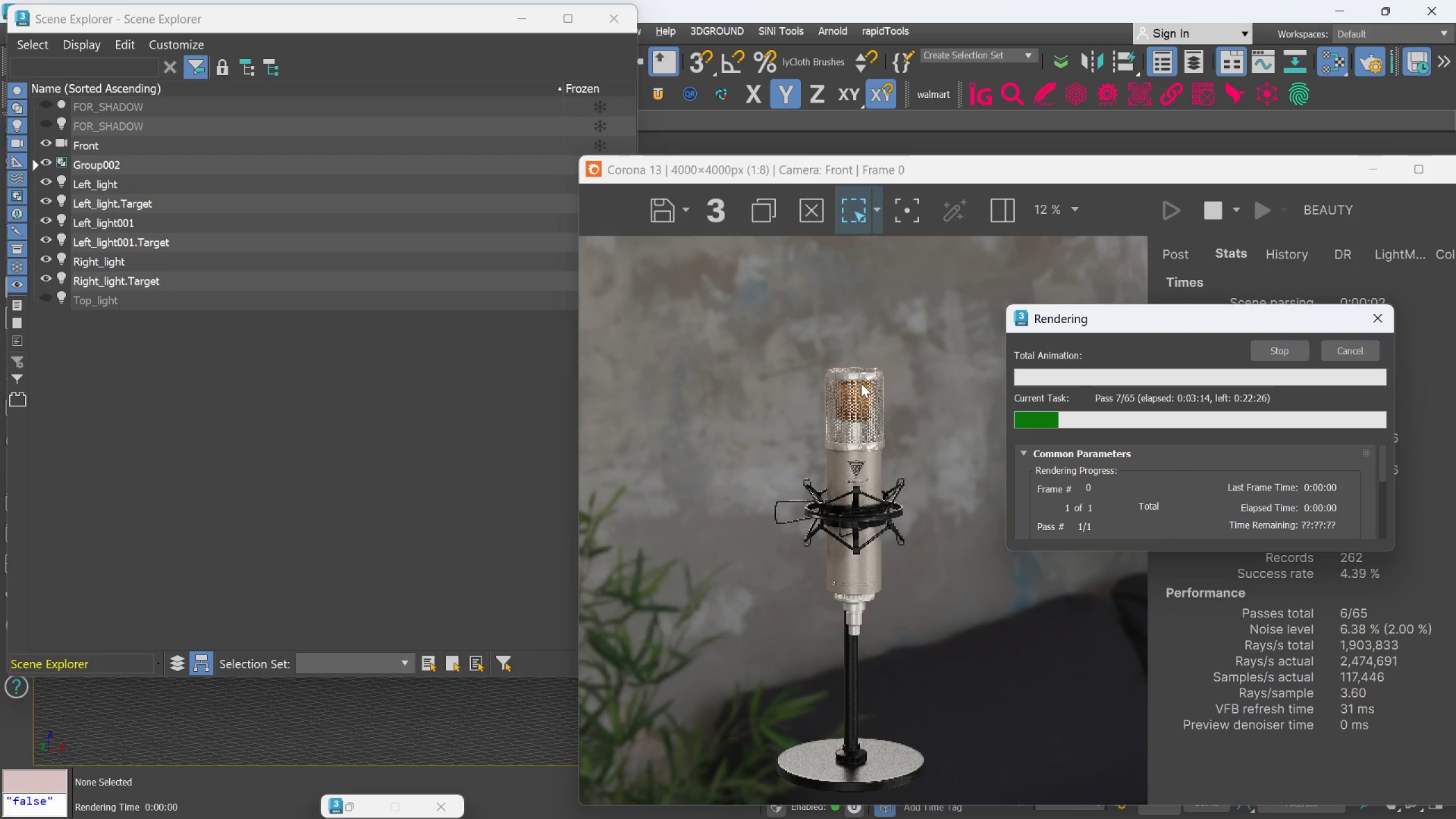 
scroll: coordinate [861, 383], scroll_direction: up, amount: 1.0
 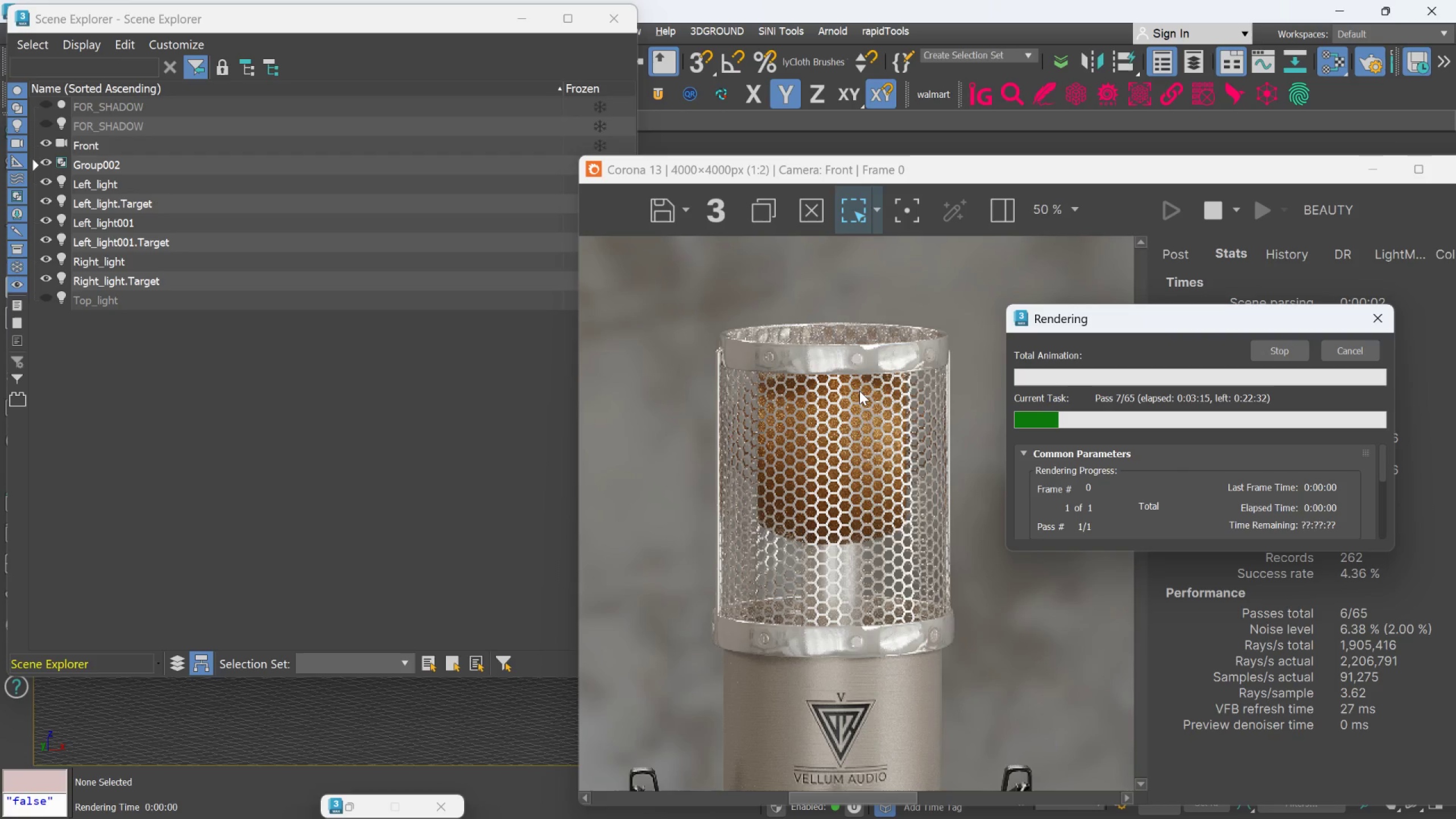 
scroll: coordinate [851, 437], scroll_direction: none, amount: 0.0
 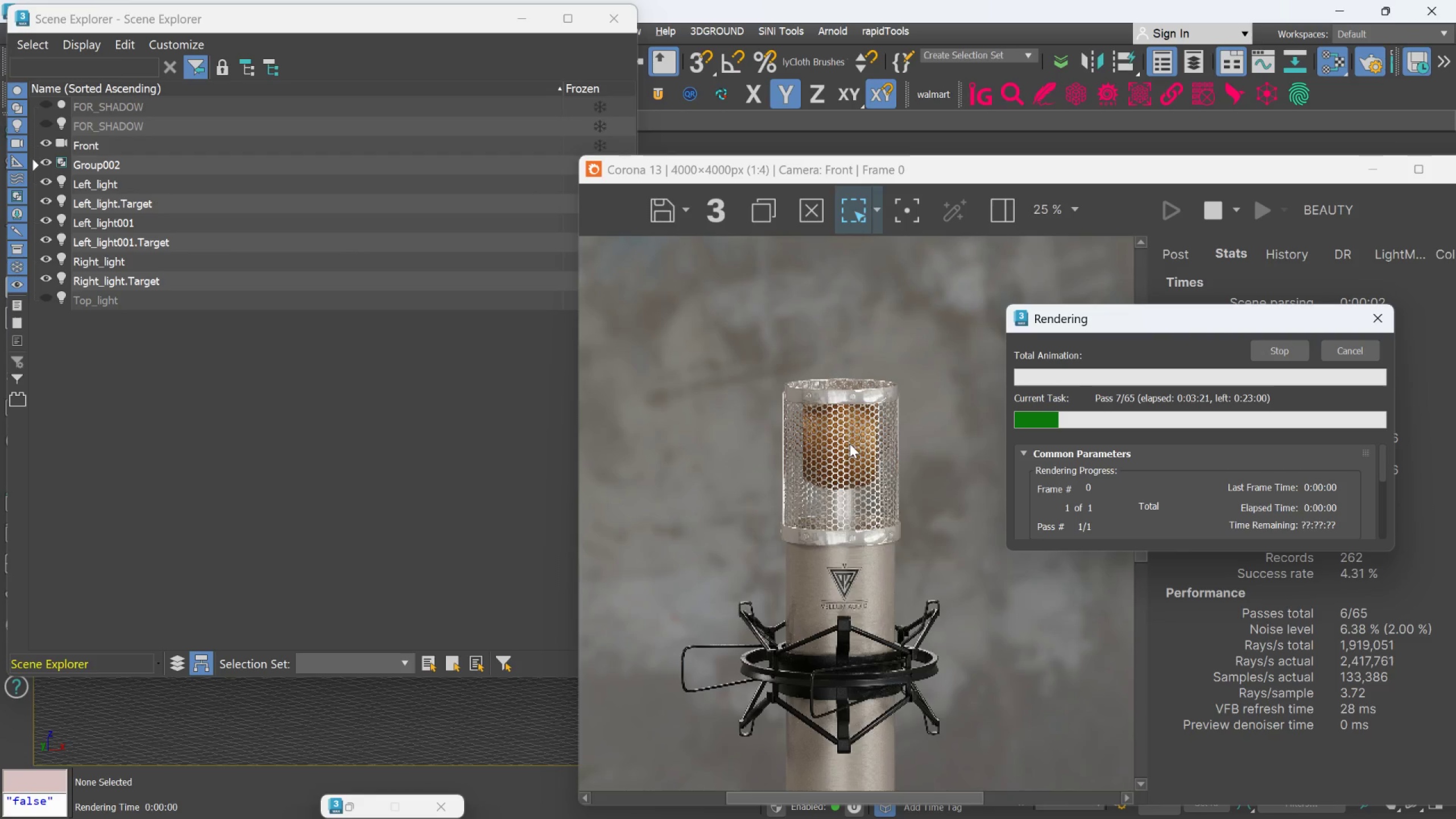 
wait(8.21)
 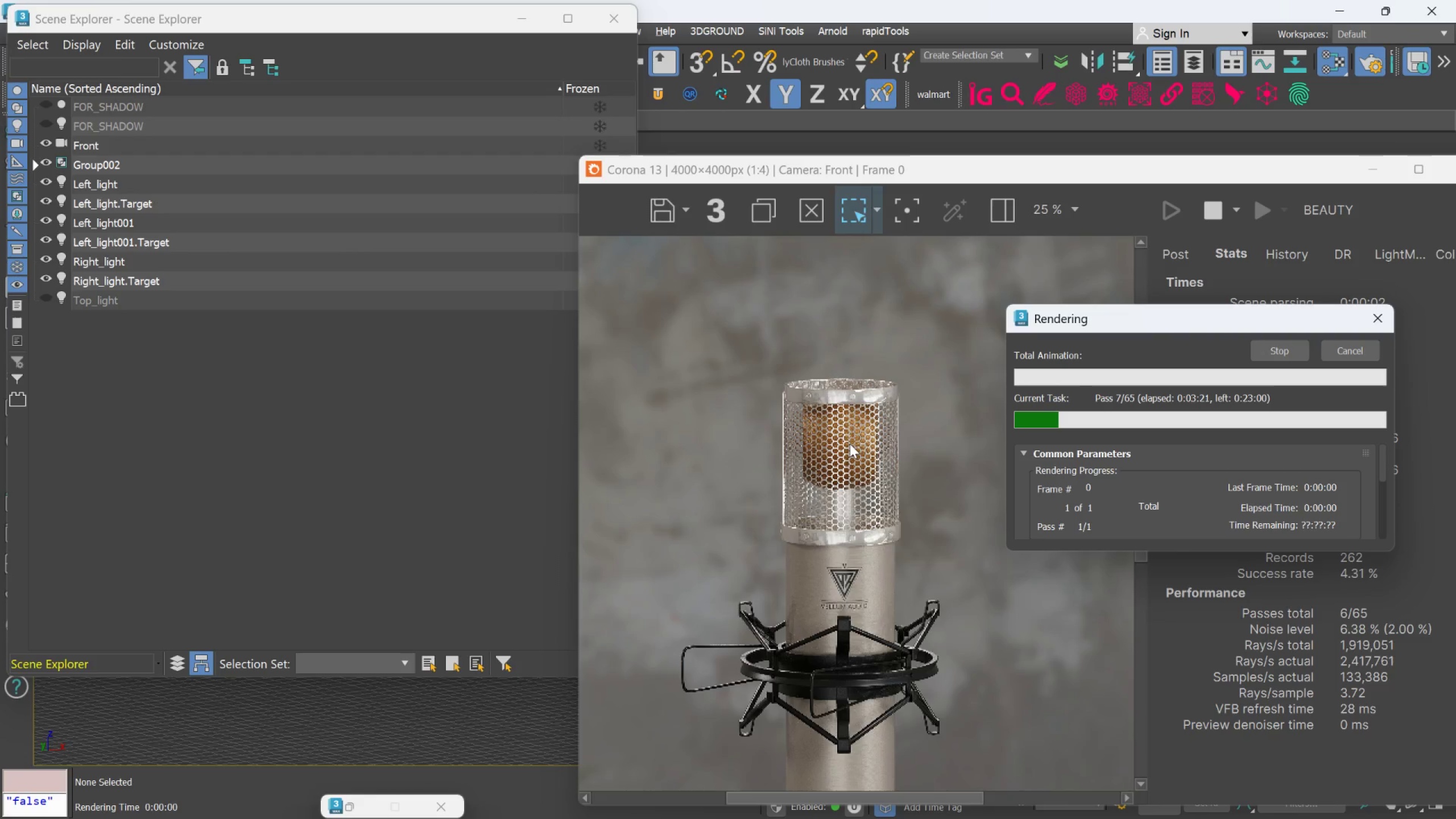 
scroll: coordinate [809, 500], scroll_direction: up, amount: 3.0
 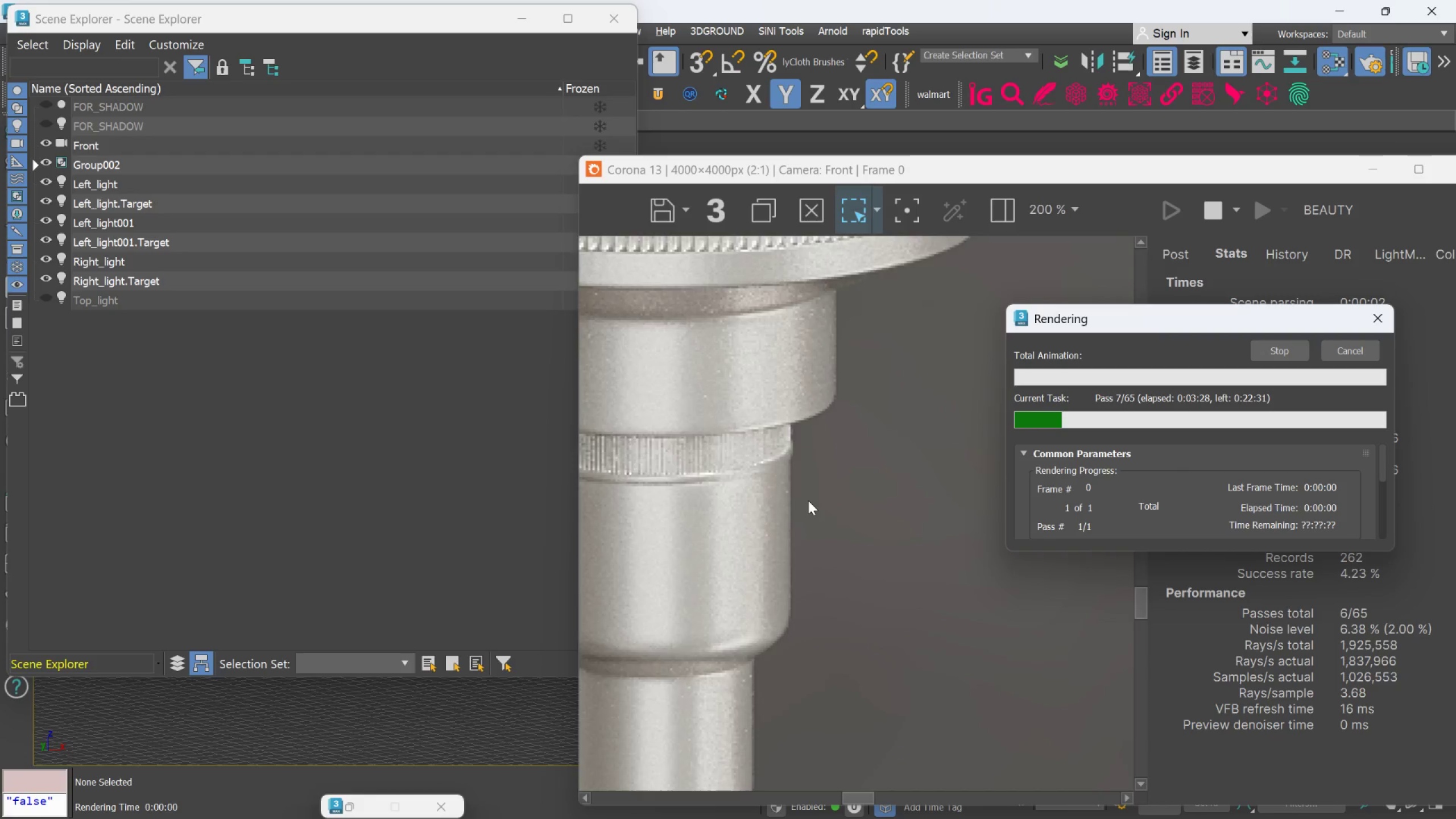 
scroll: coordinate [808, 500], scroll_direction: down, amount: 2.0
 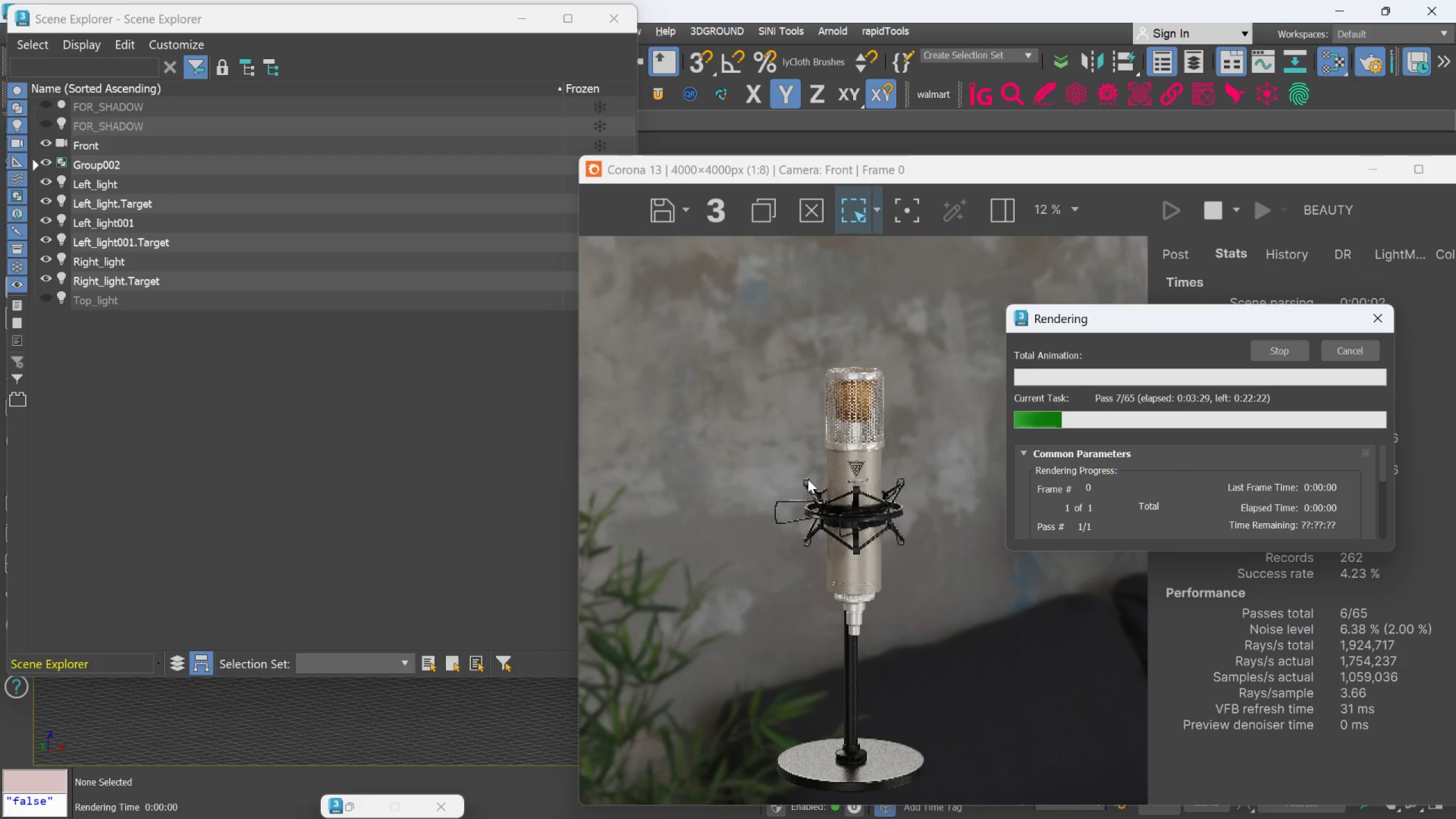 
scroll: coordinate [838, 483], scroll_direction: up, amount: 3.0
 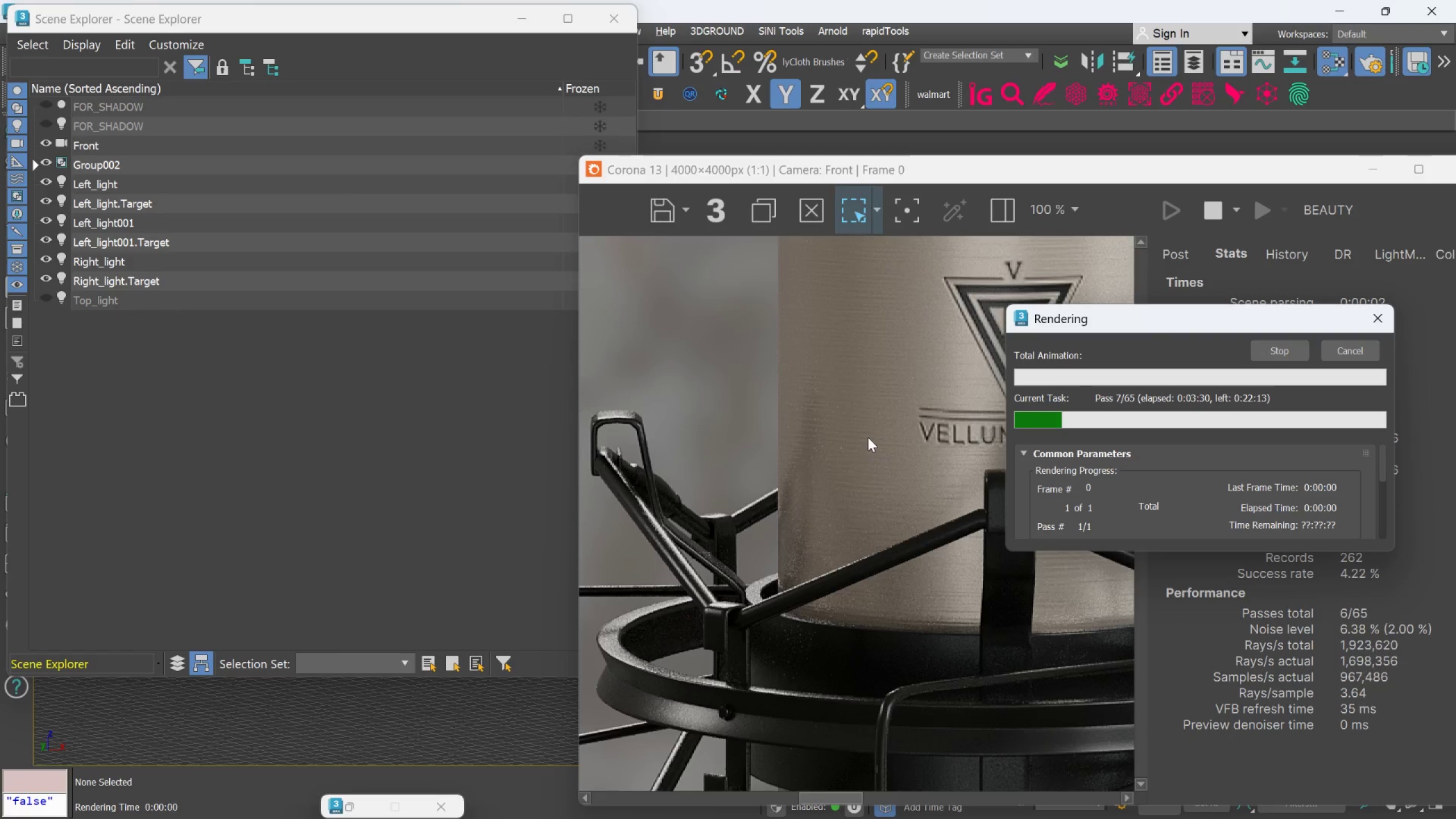 
scroll: coordinate [868, 437], scroll_direction: down, amount: 2.0
 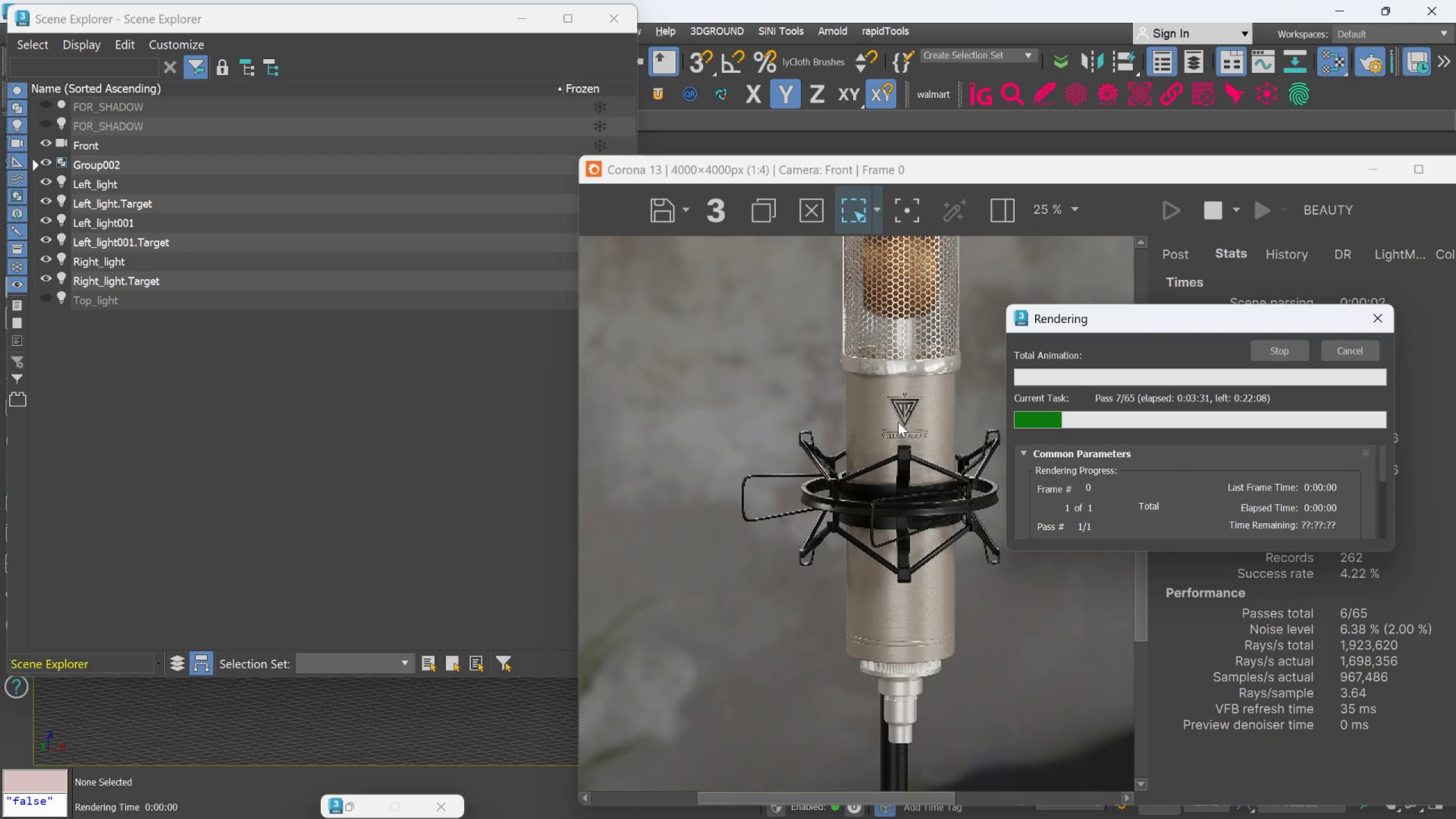 
scroll: coordinate [898, 422], scroll_direction: up, amount: 2.0
 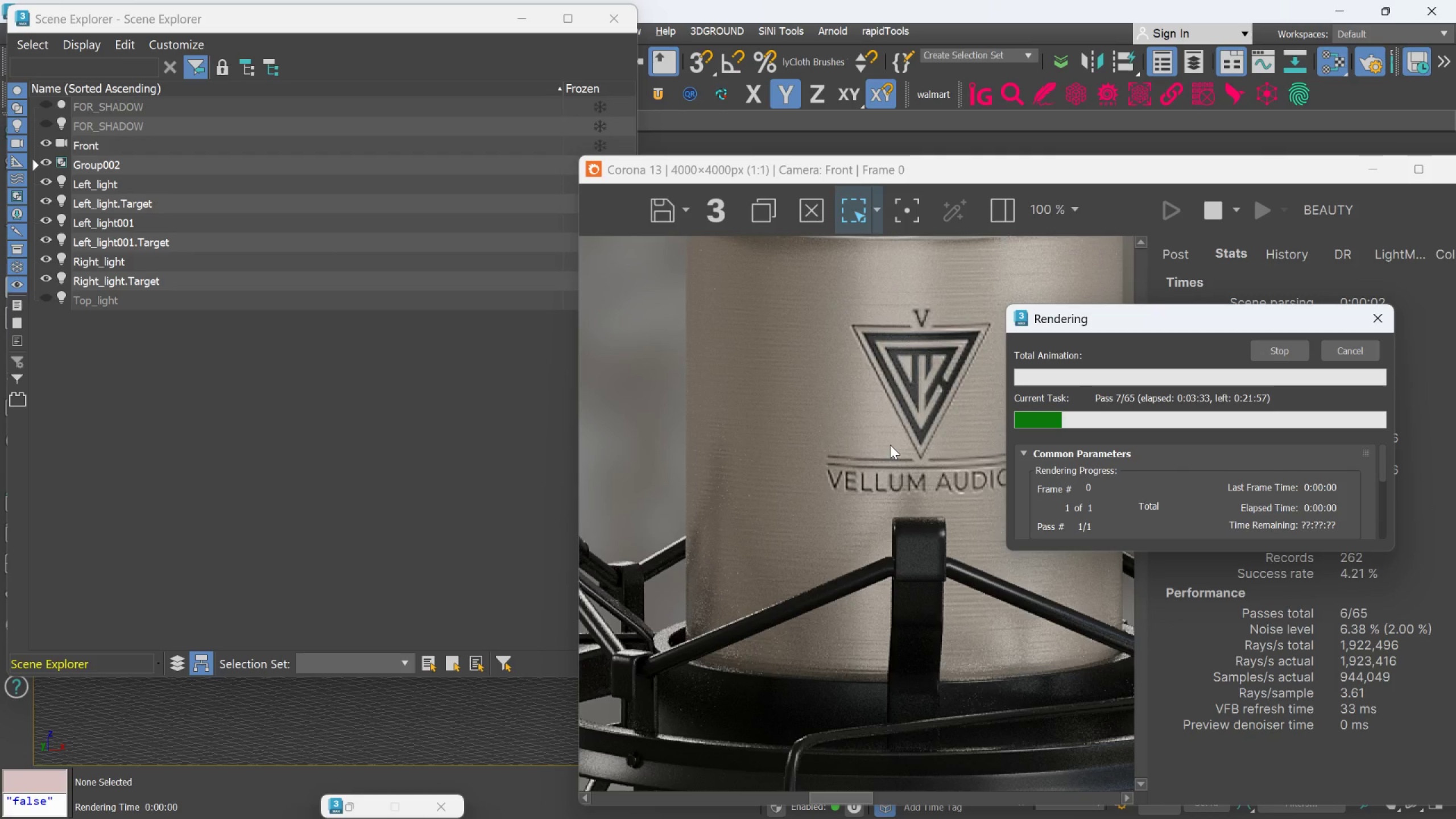 
scroll: coordinate [888, 439], scroll_direction: down, amount: 3.0
 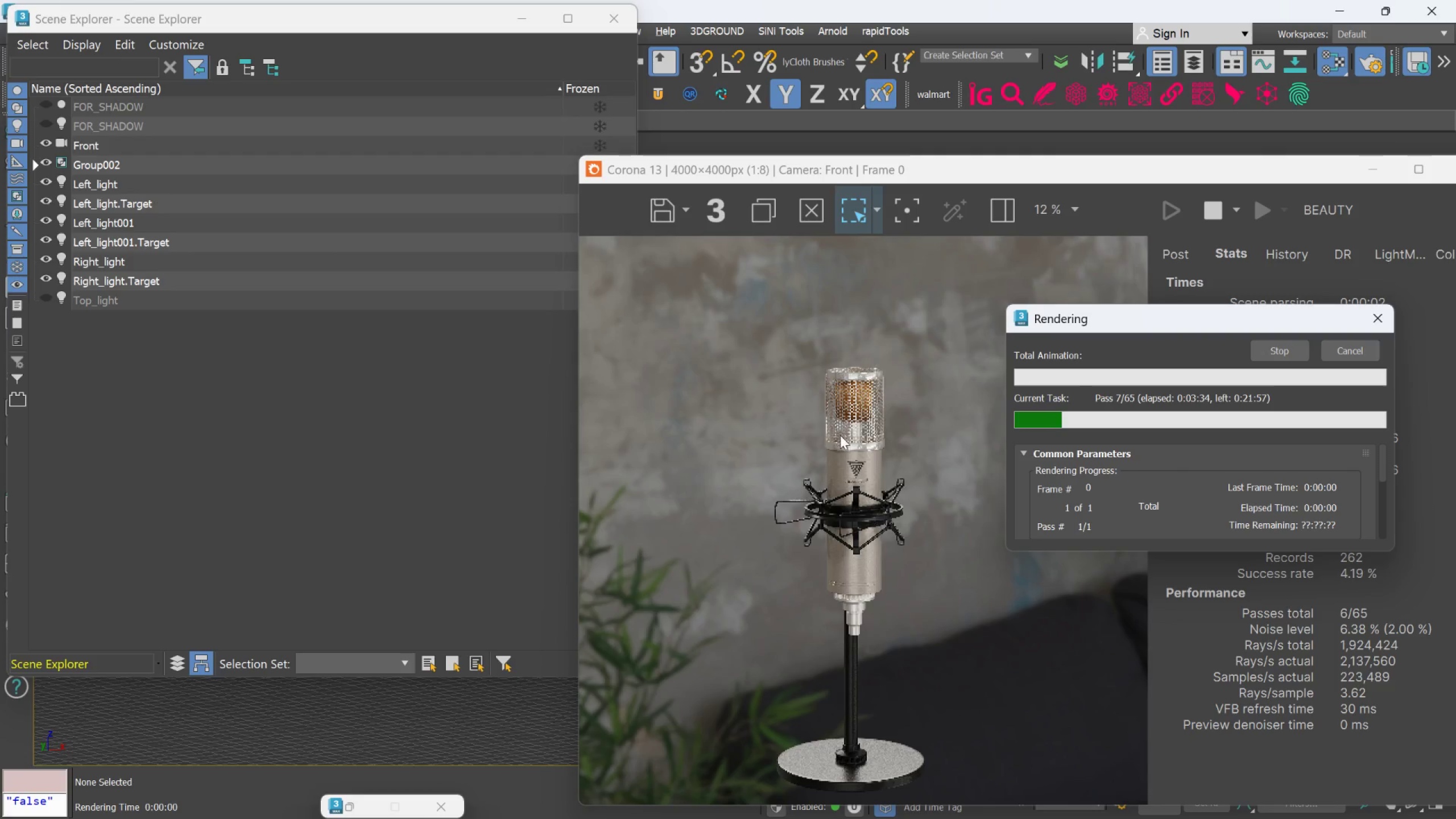 
scroll: coordinate [876, 396], scroll_direction: up, amount: 4.0
 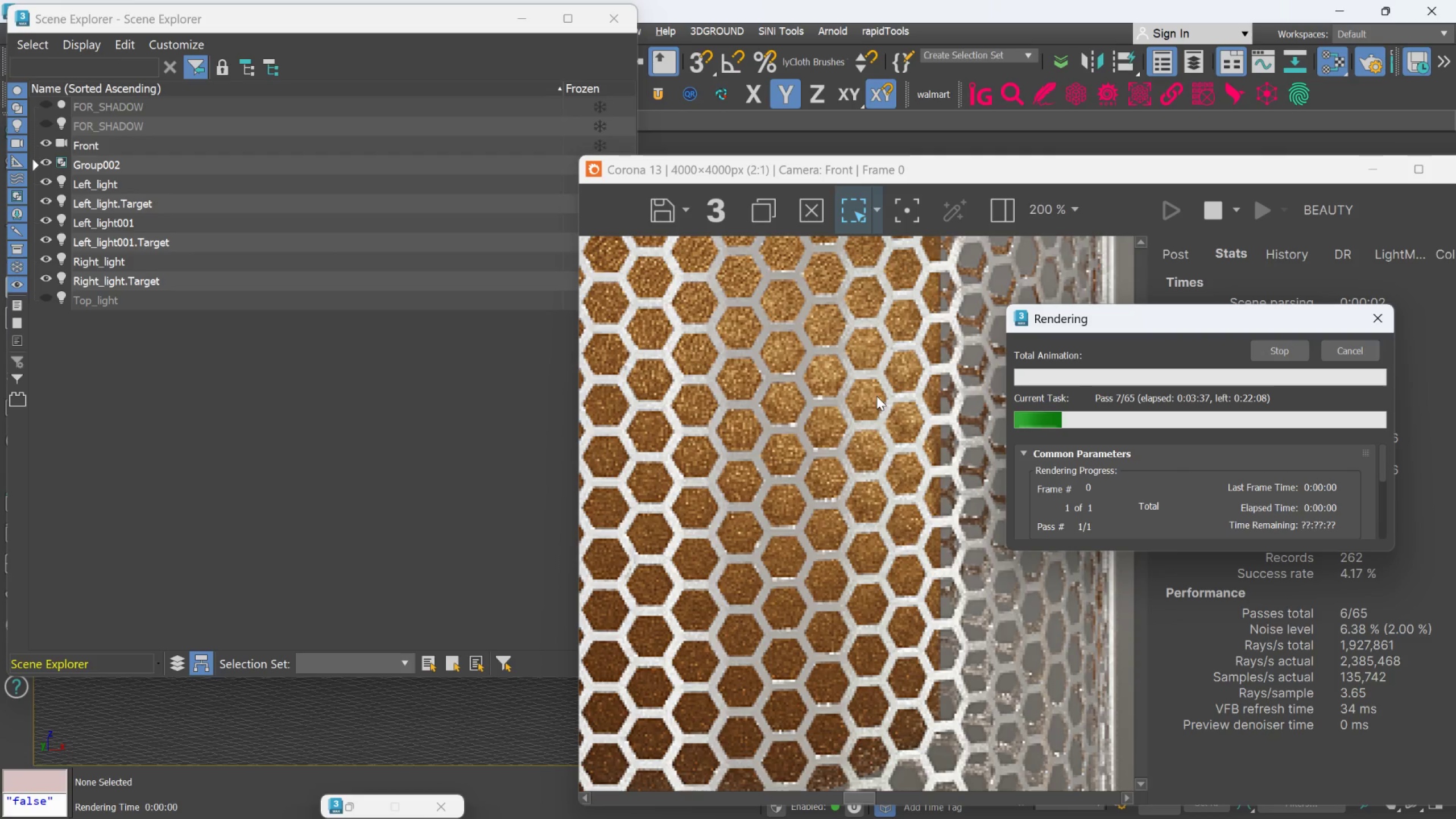 
scroll: coordinate [875, 403], scroll_direction: down, amount: 2.0
 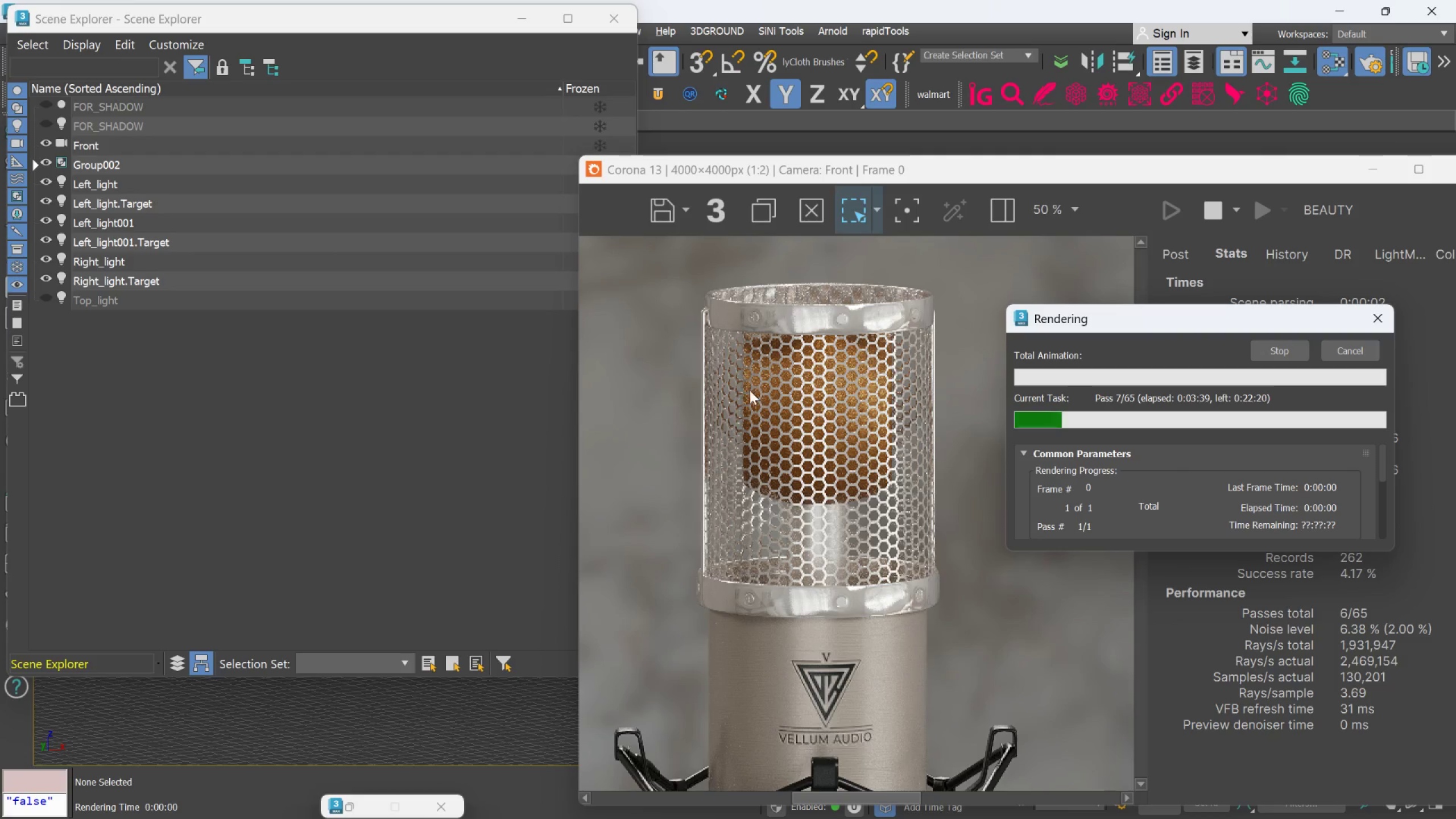 
scroll: coordinate [709, 297], scroll_direction: up, amount: 1.0
 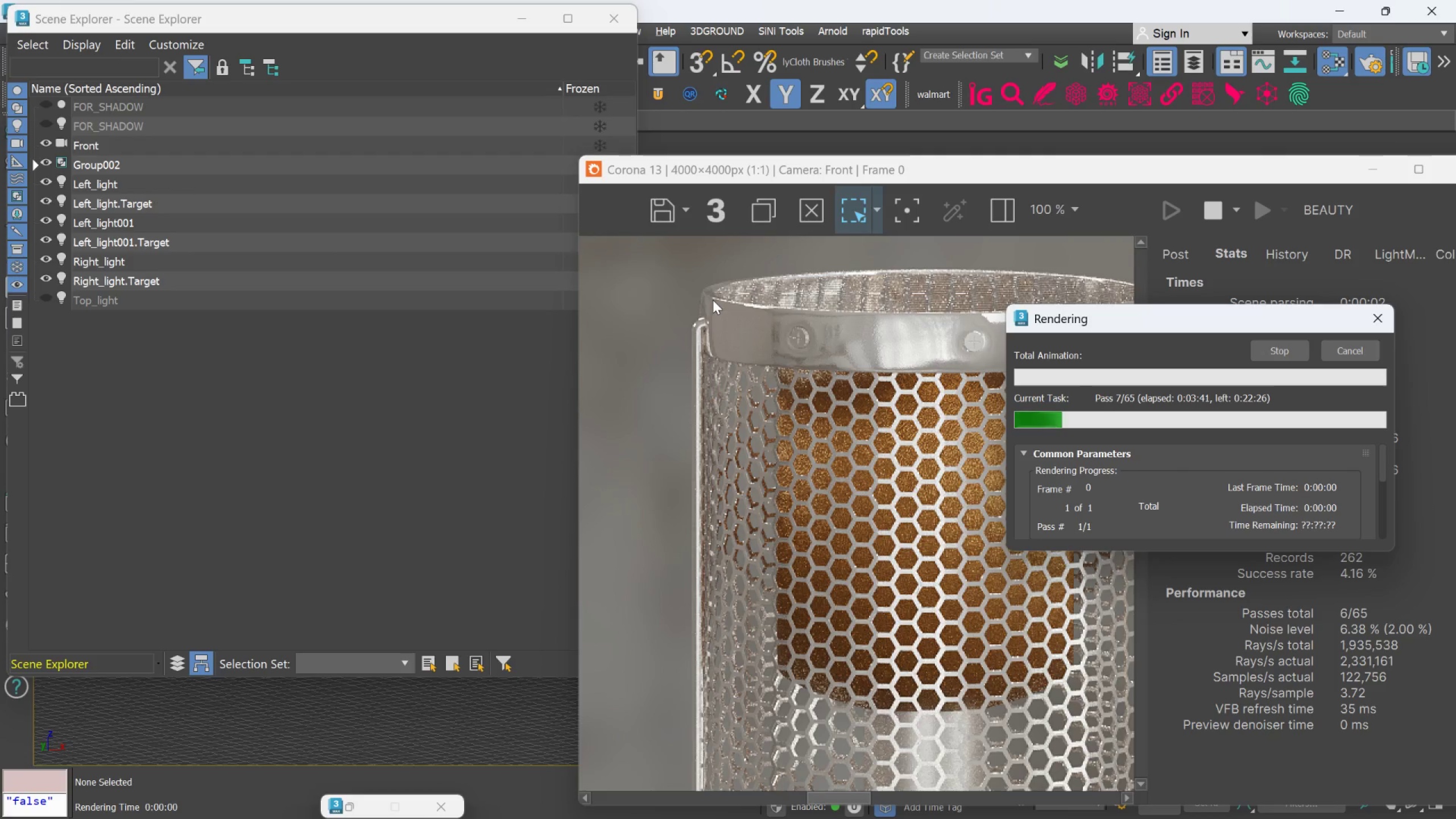 
scroll: coordinate [721, 333], scroll_direction: down, amount: 3.0
 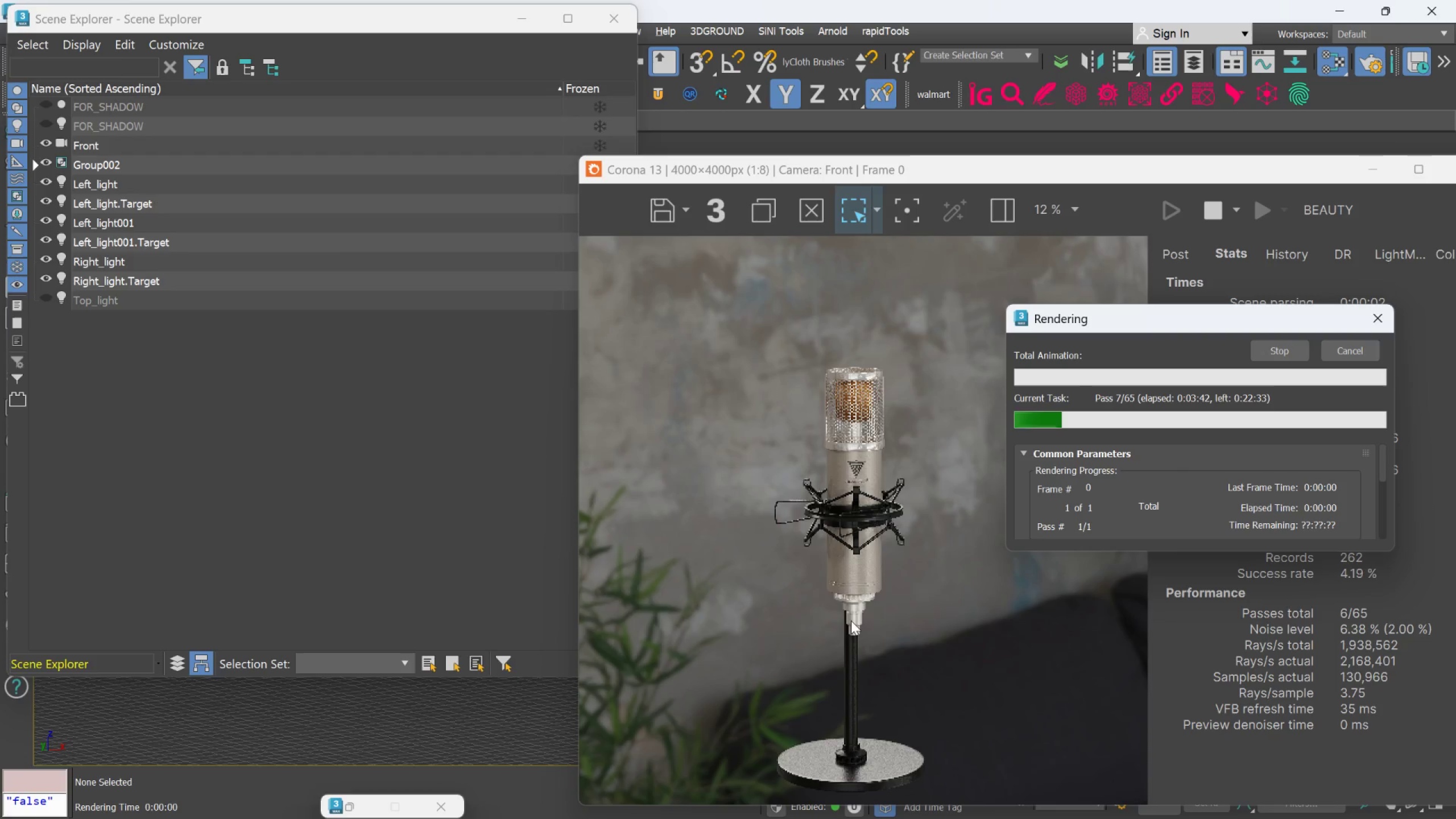 
scroll: coordinate [851, 627], scroll_direction: up, amount: 4.0
 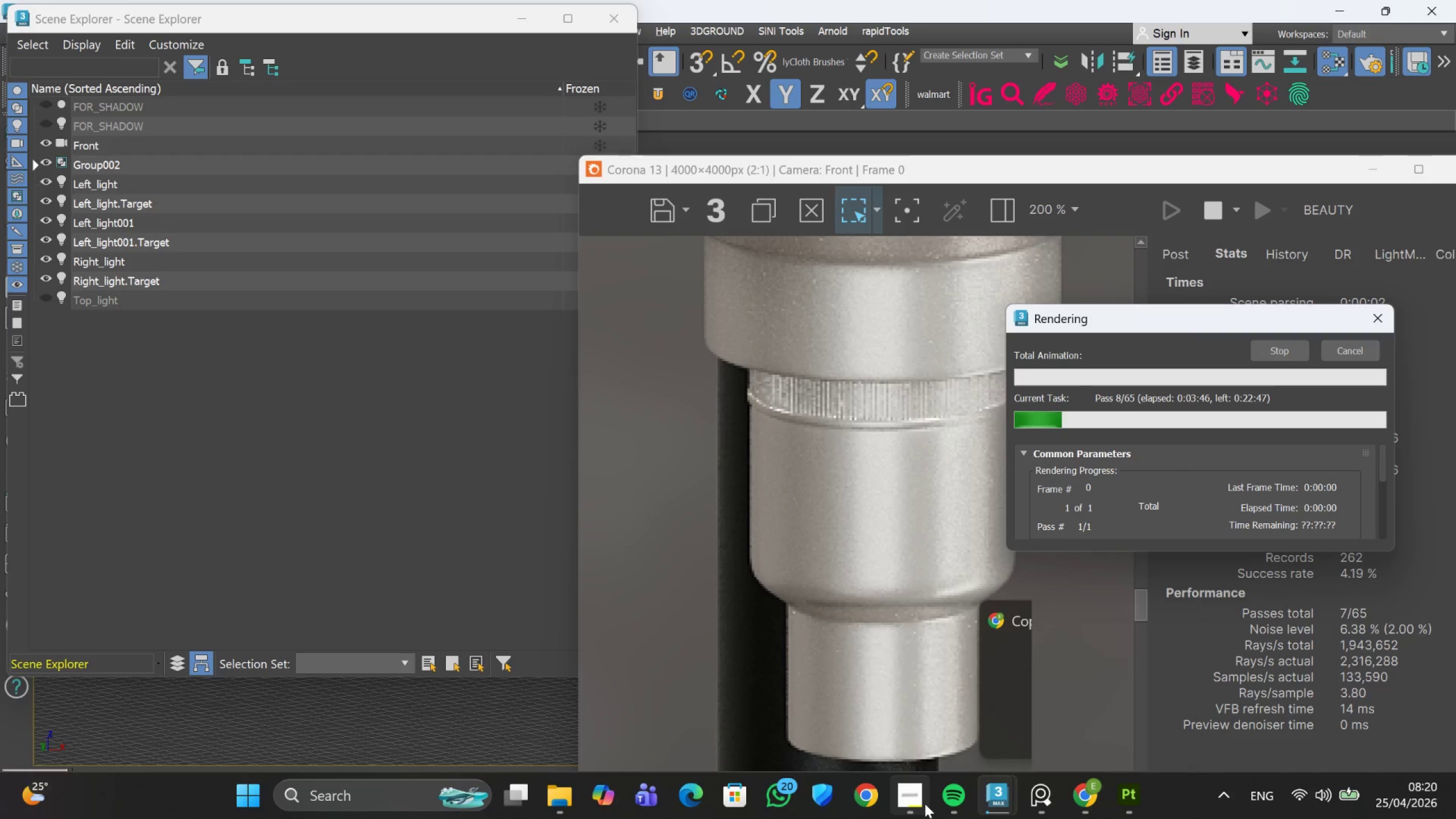 
left_click([926, 752])